 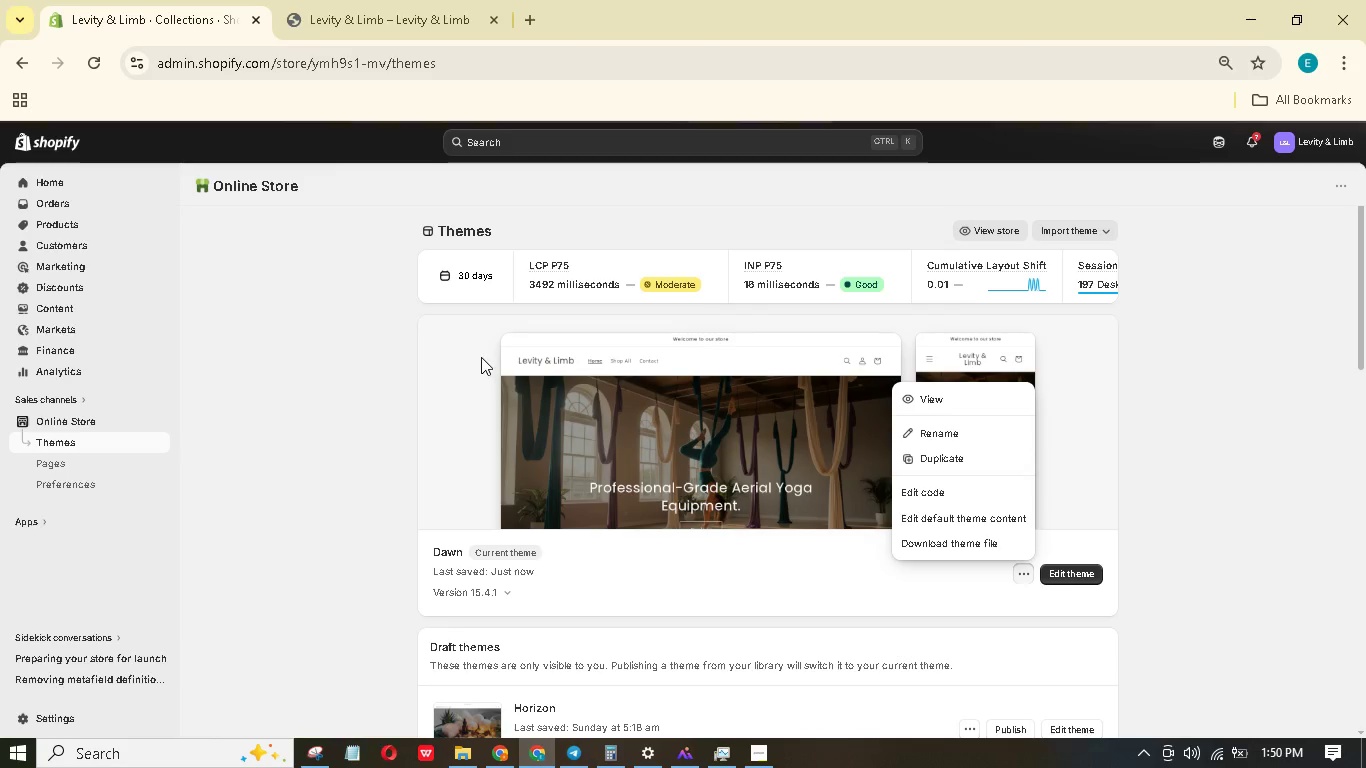 
left_click([56, 224])
 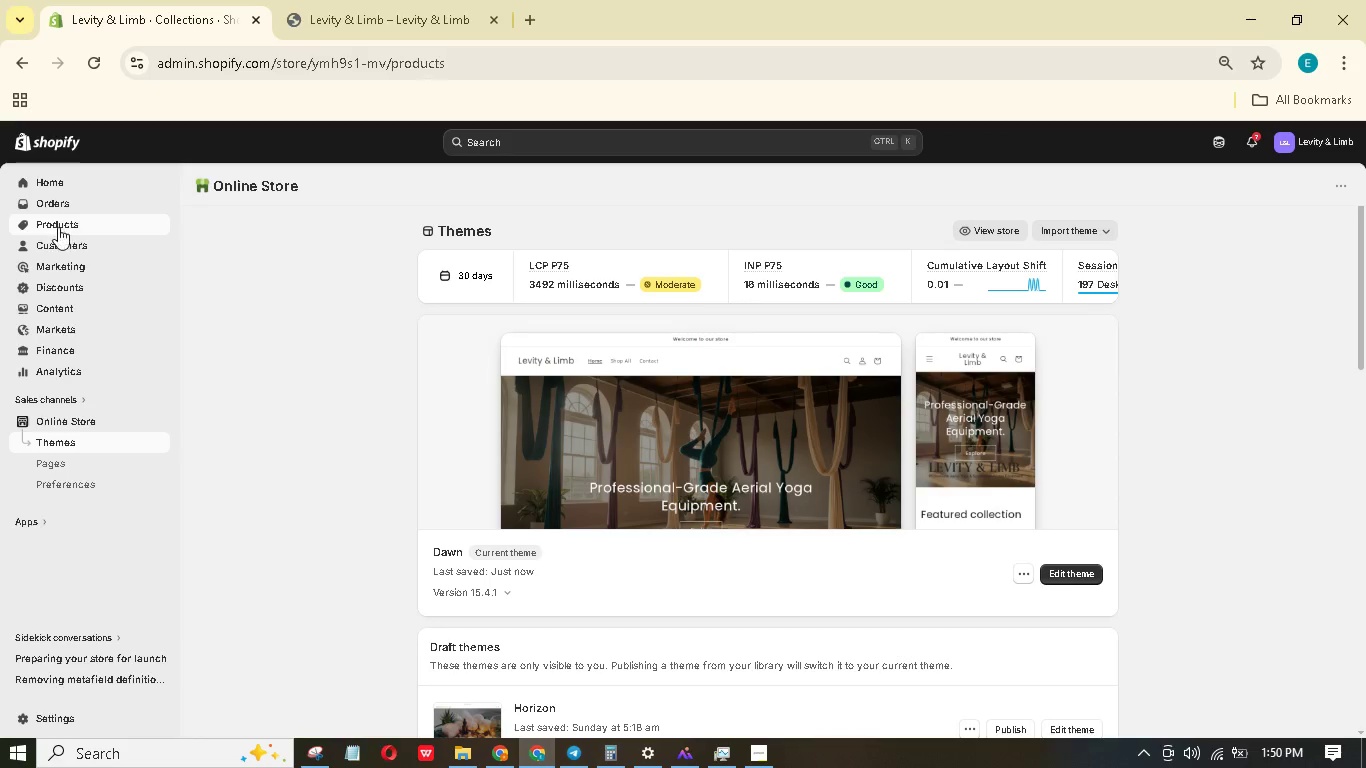 
mouse_move([81, 237])
 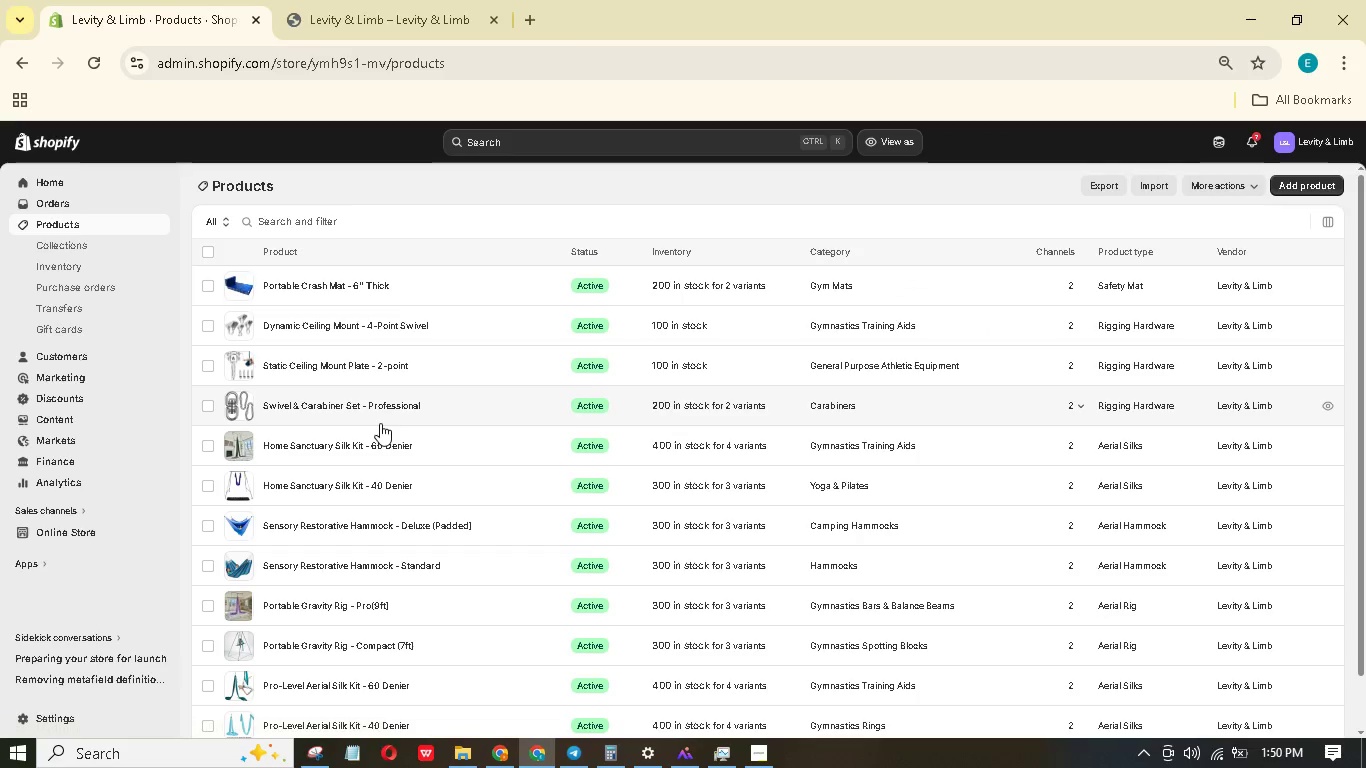 
scroll: coordinate [381, 423], scroll_direction: down, amount: 6.0
 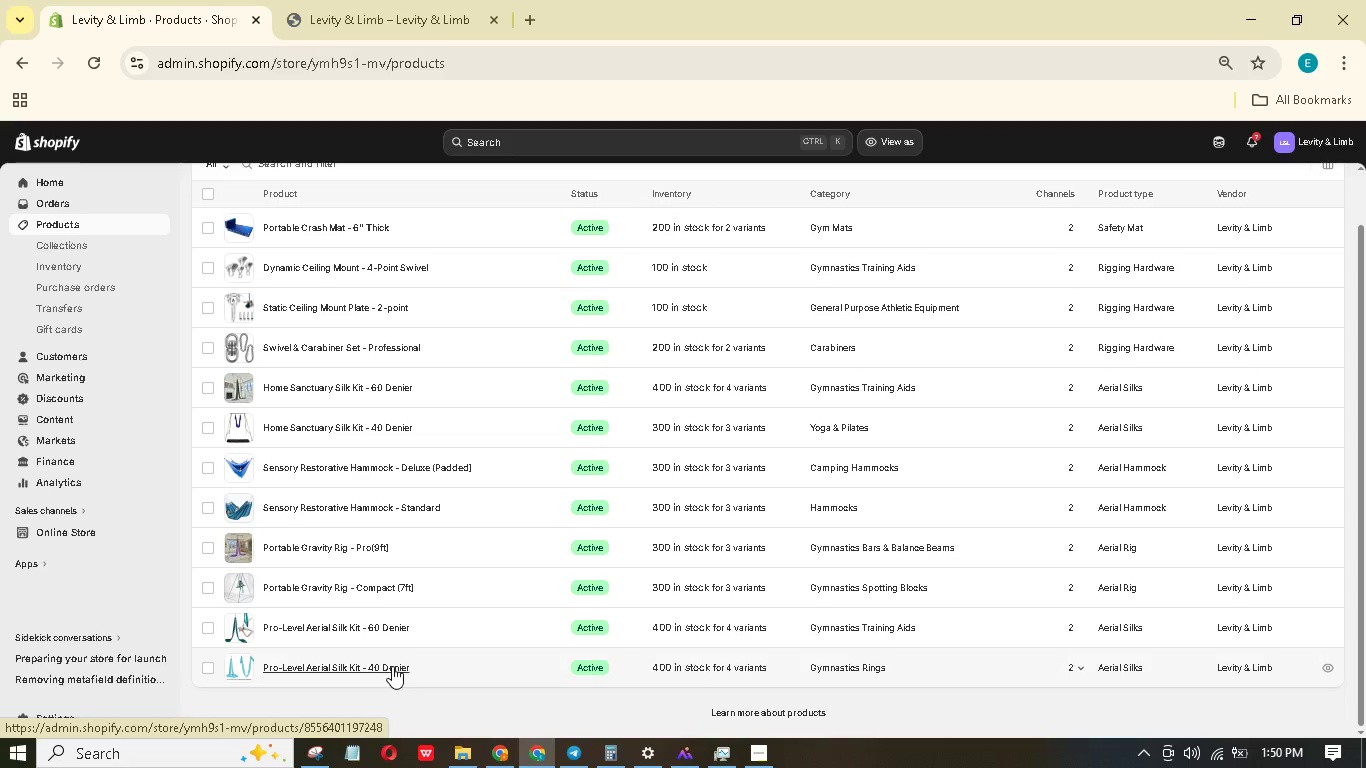 
left_click([392, 666])
 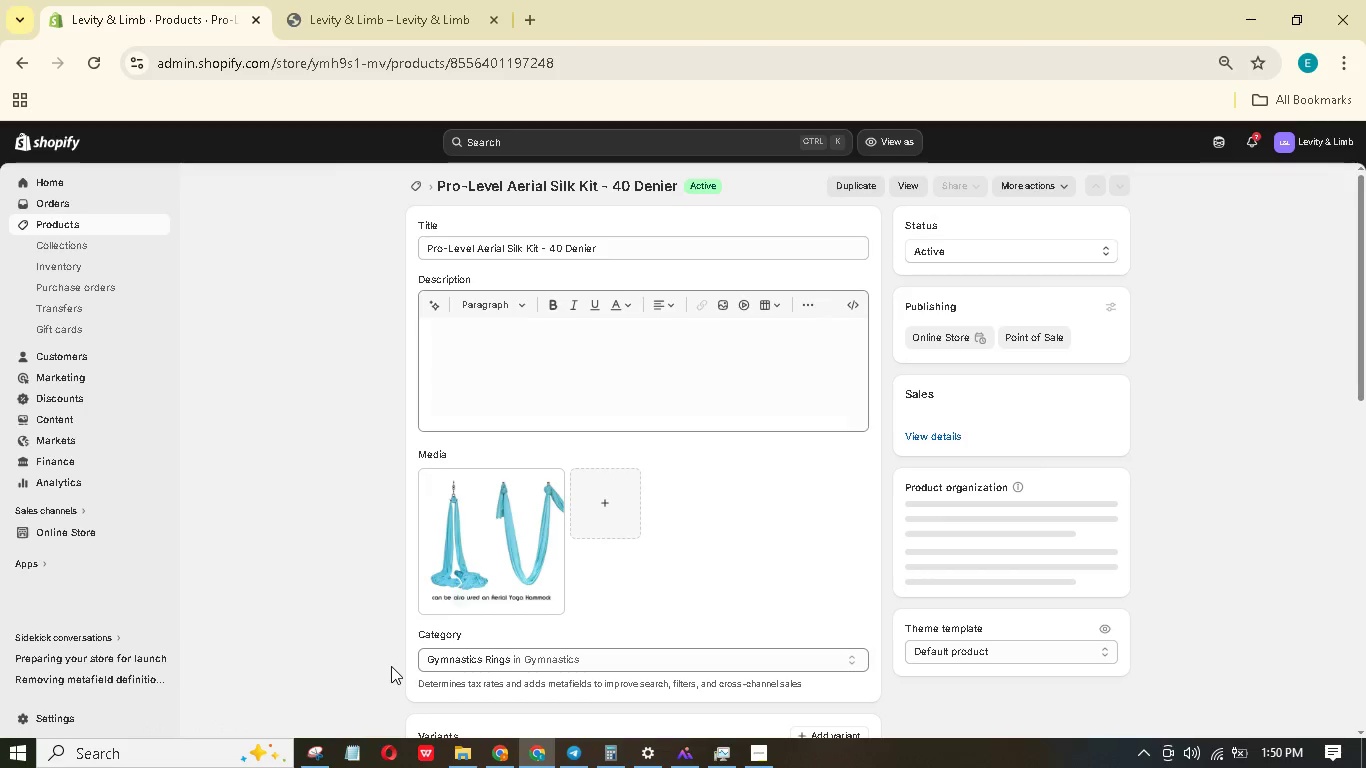 
scroll: coordinate [332, 593], scroll_direction: down, amount: 44.0
 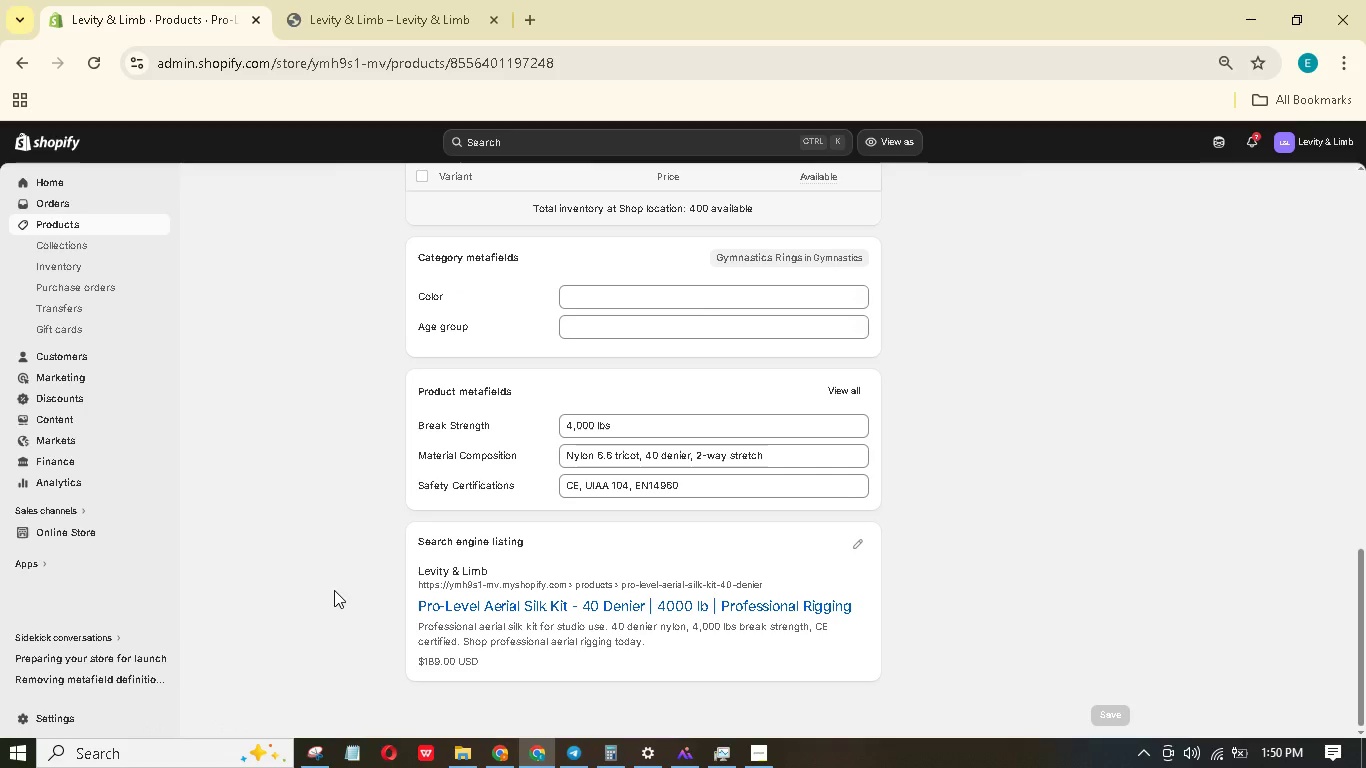 
scroll: coordinate [334, 590], scroll_direction: up, amount: 1.0
 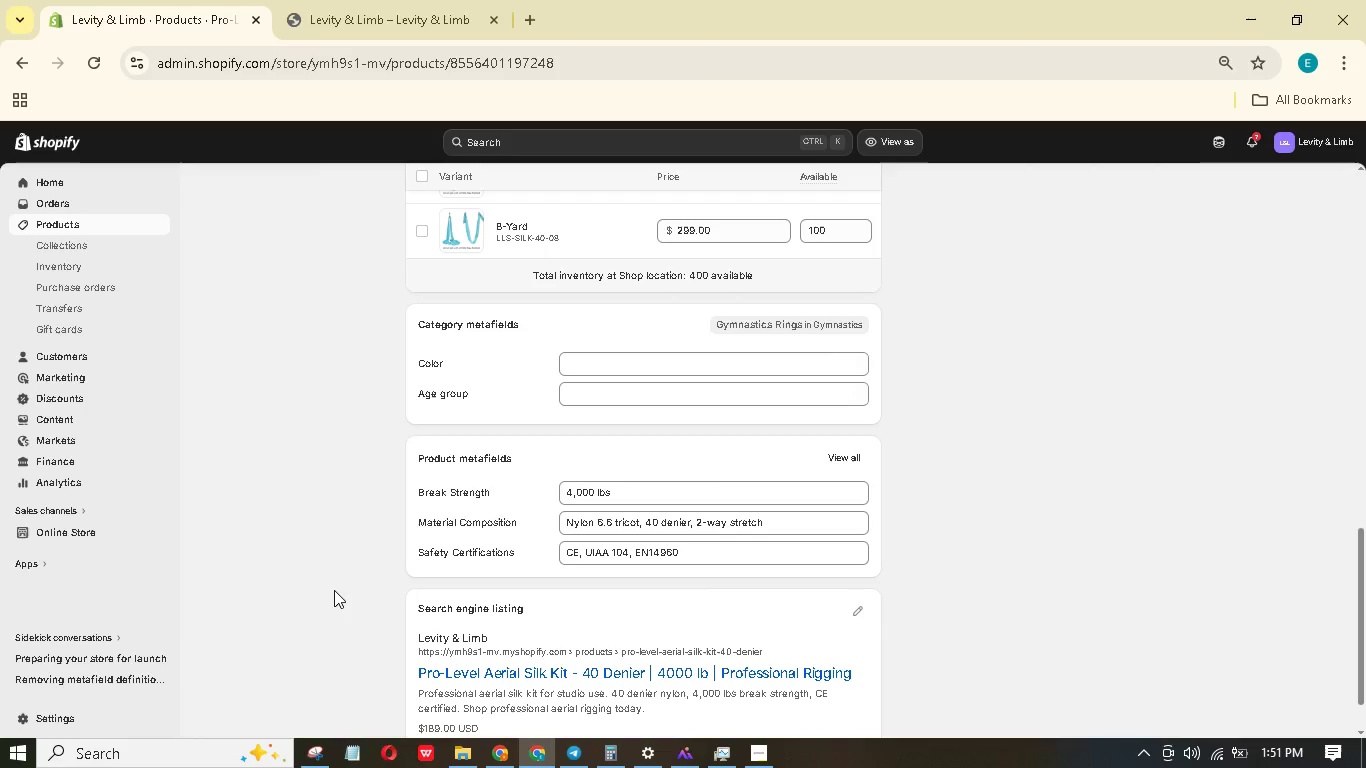 
scroll: coordinate [339, 586], scroll_direction: down, amount: 6.0
 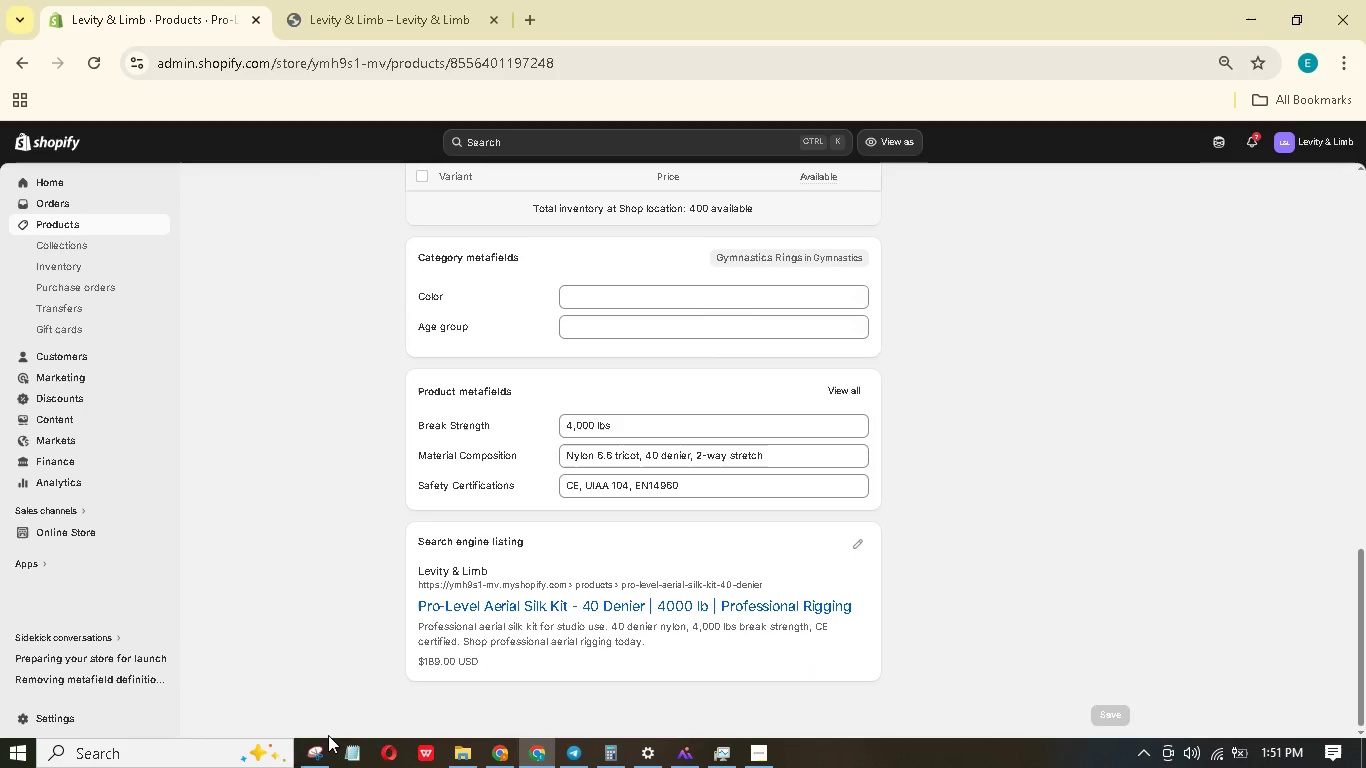 
left_click([317, 759])
 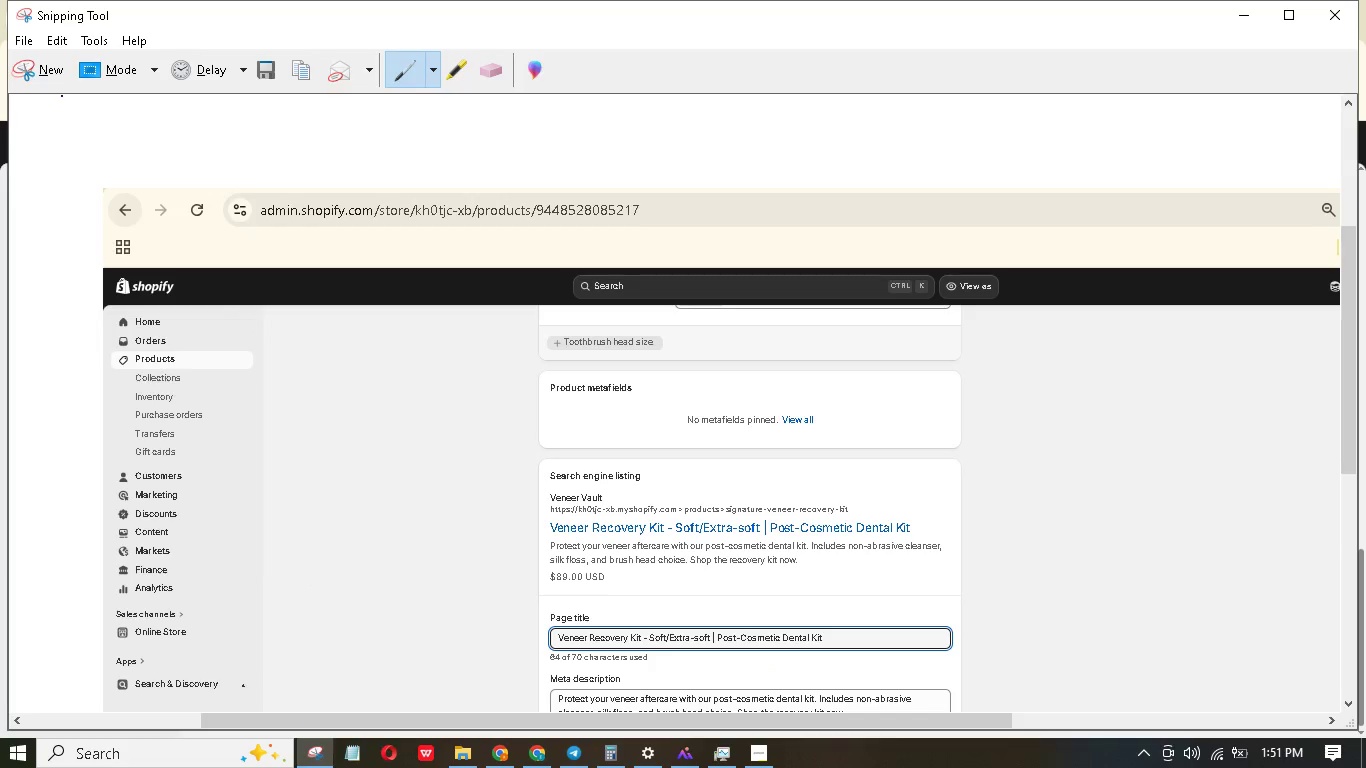 
left_click([56, 74])
 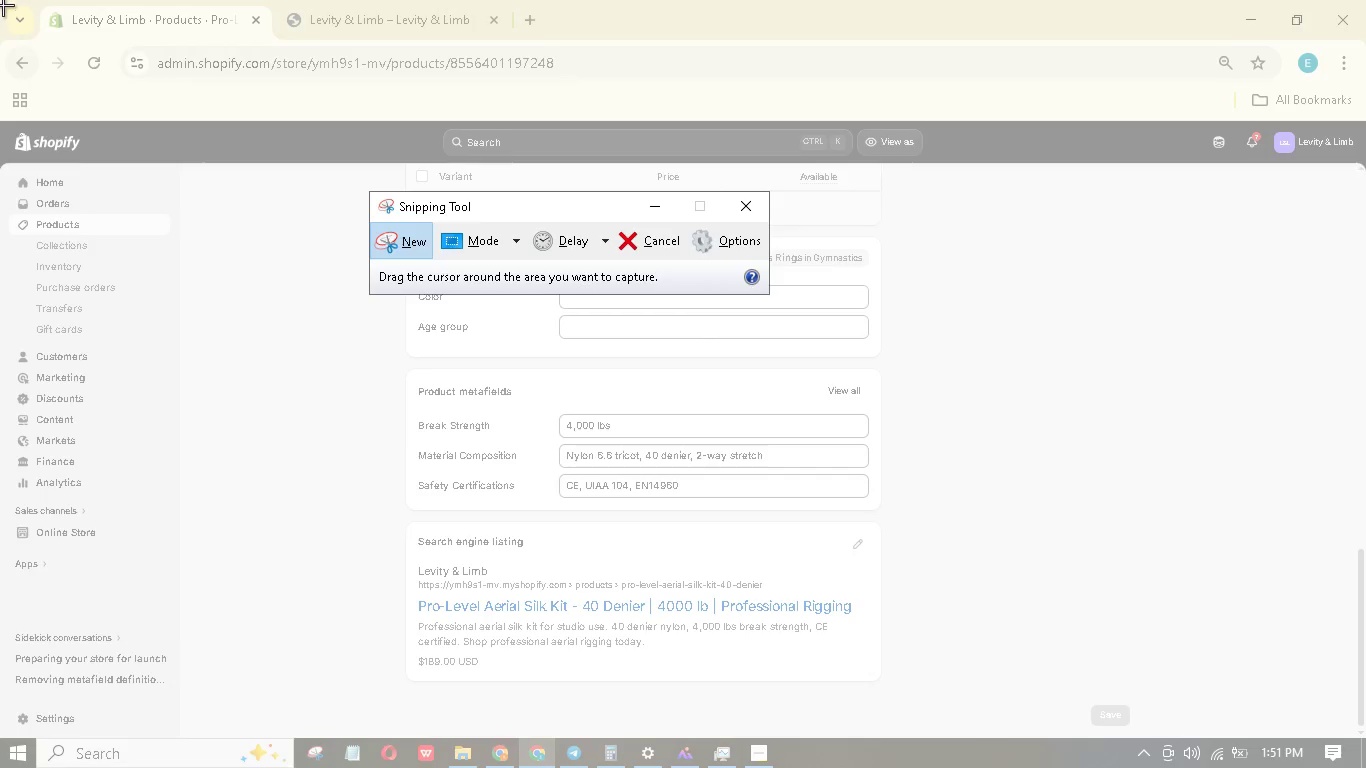 
left_click_drag(start_coordinate=[1, 5], to_coordinate=[1365, 734])
 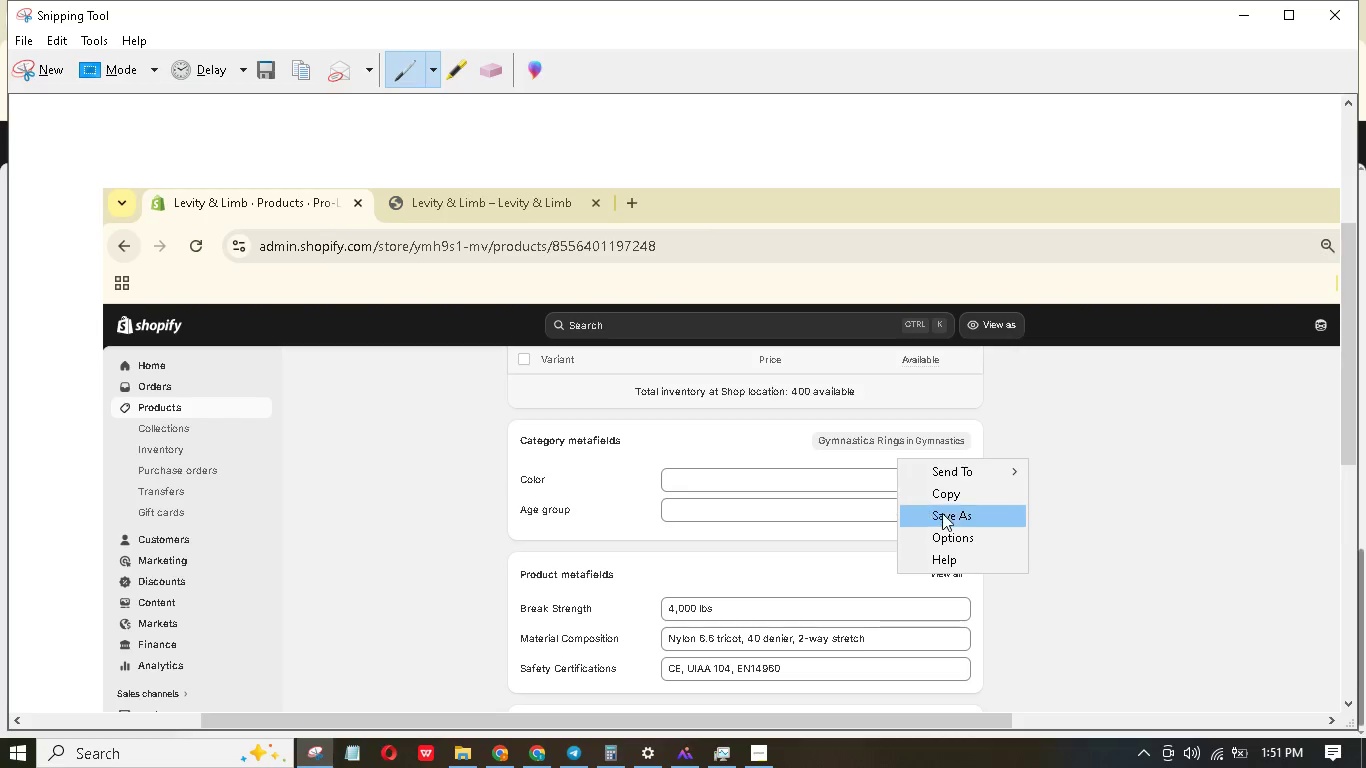 
left_click([942, 514])
 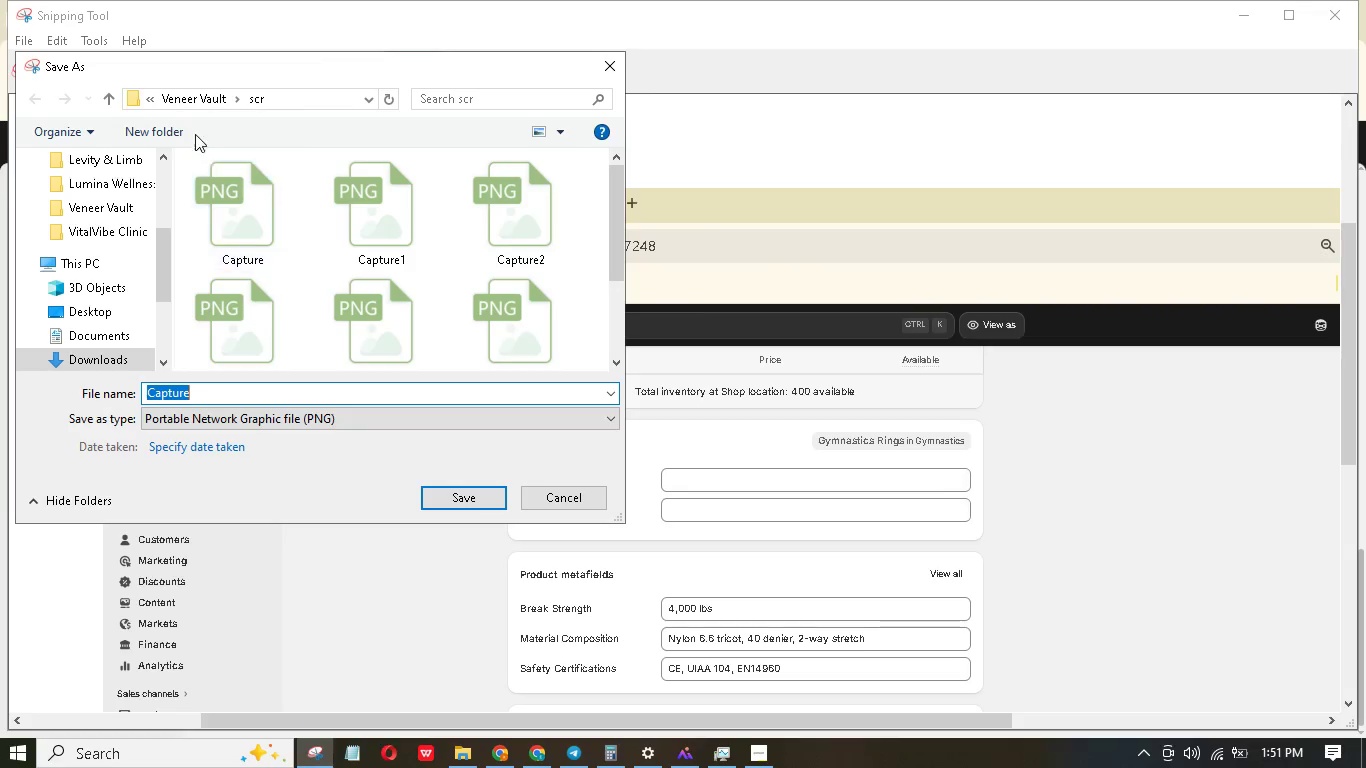 
left_click([198, 100])
 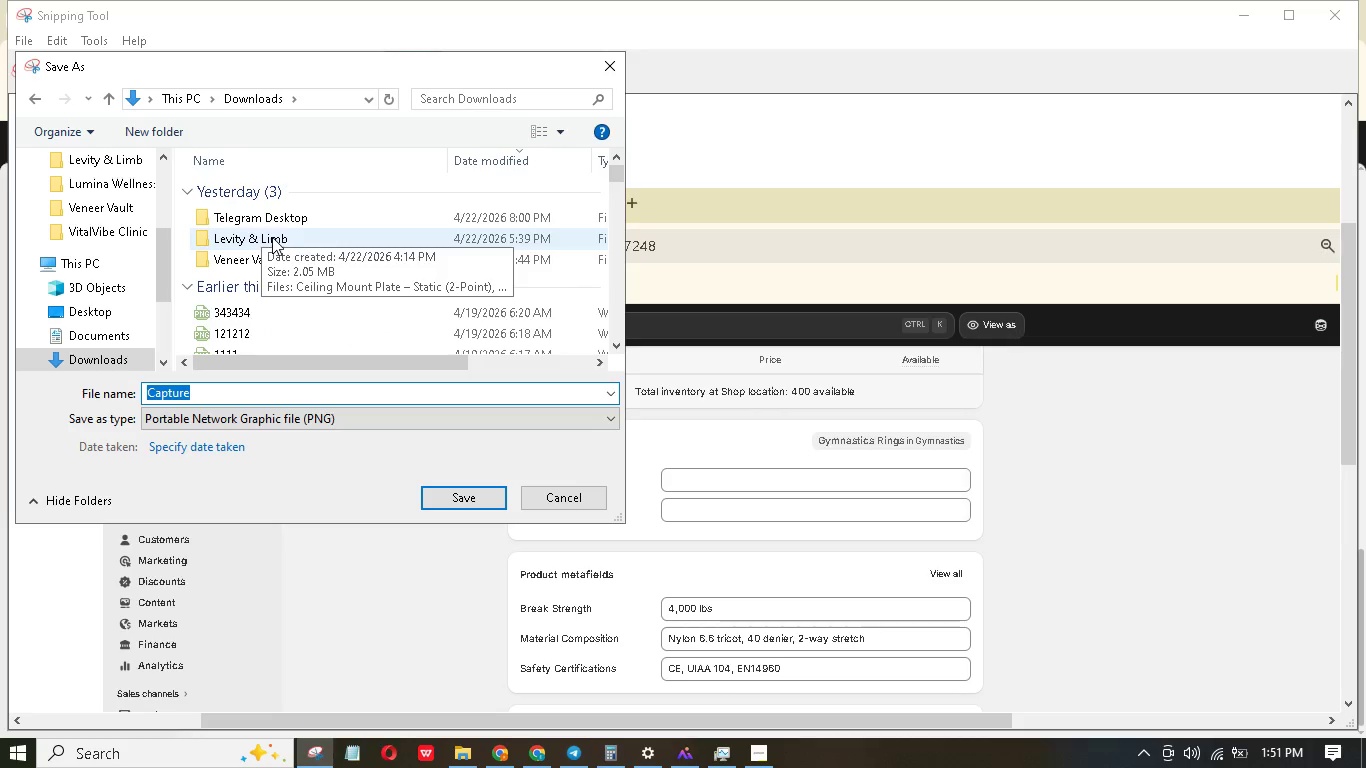 
double_click([272, 237])
 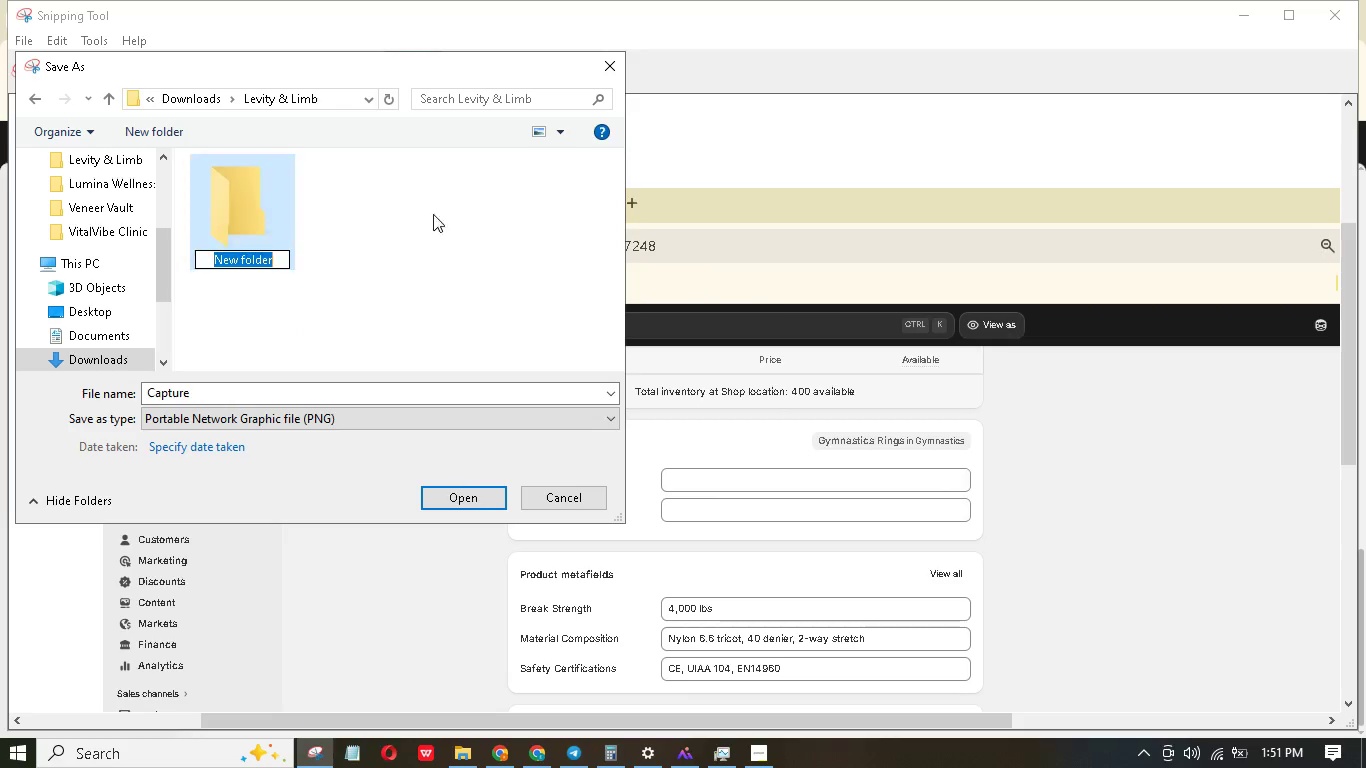 
wait(5.06)
 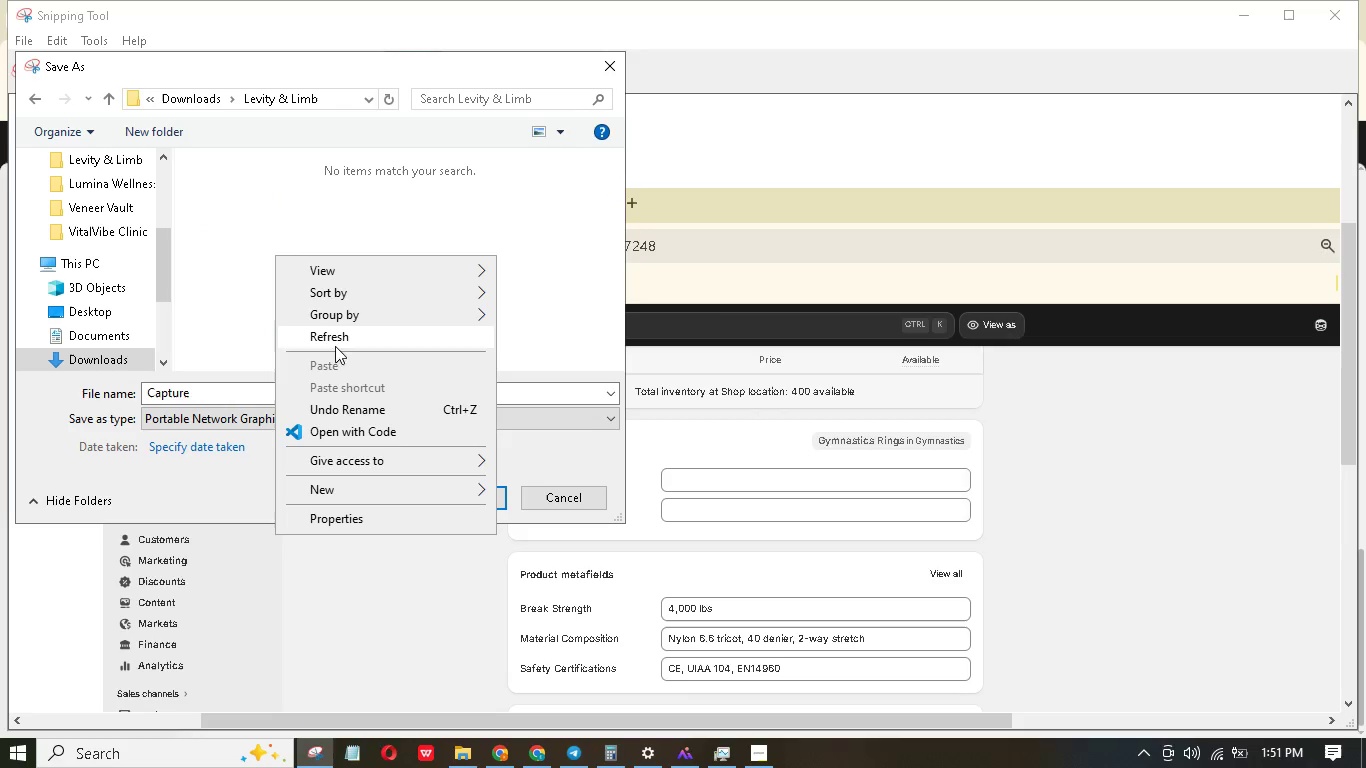 
left_click([226, 218])
 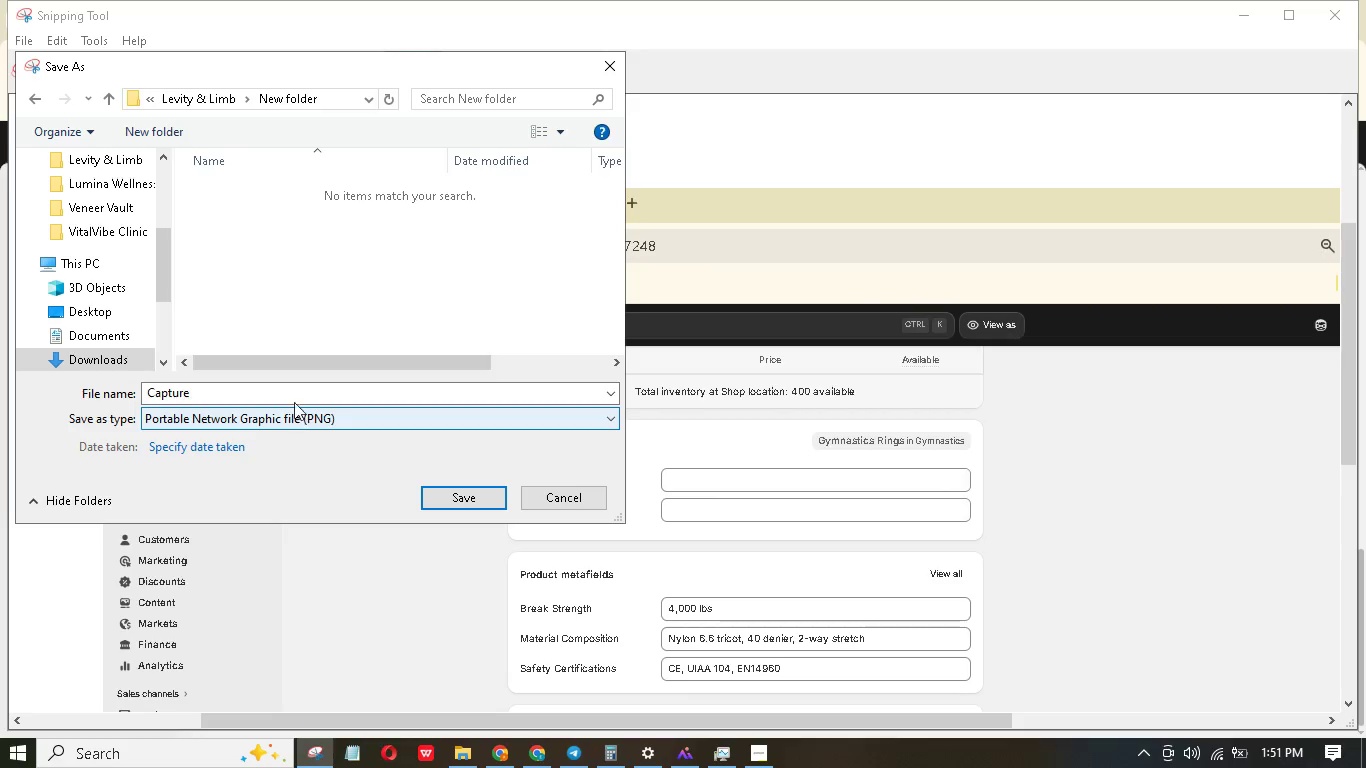 
left_click([291, 396])
 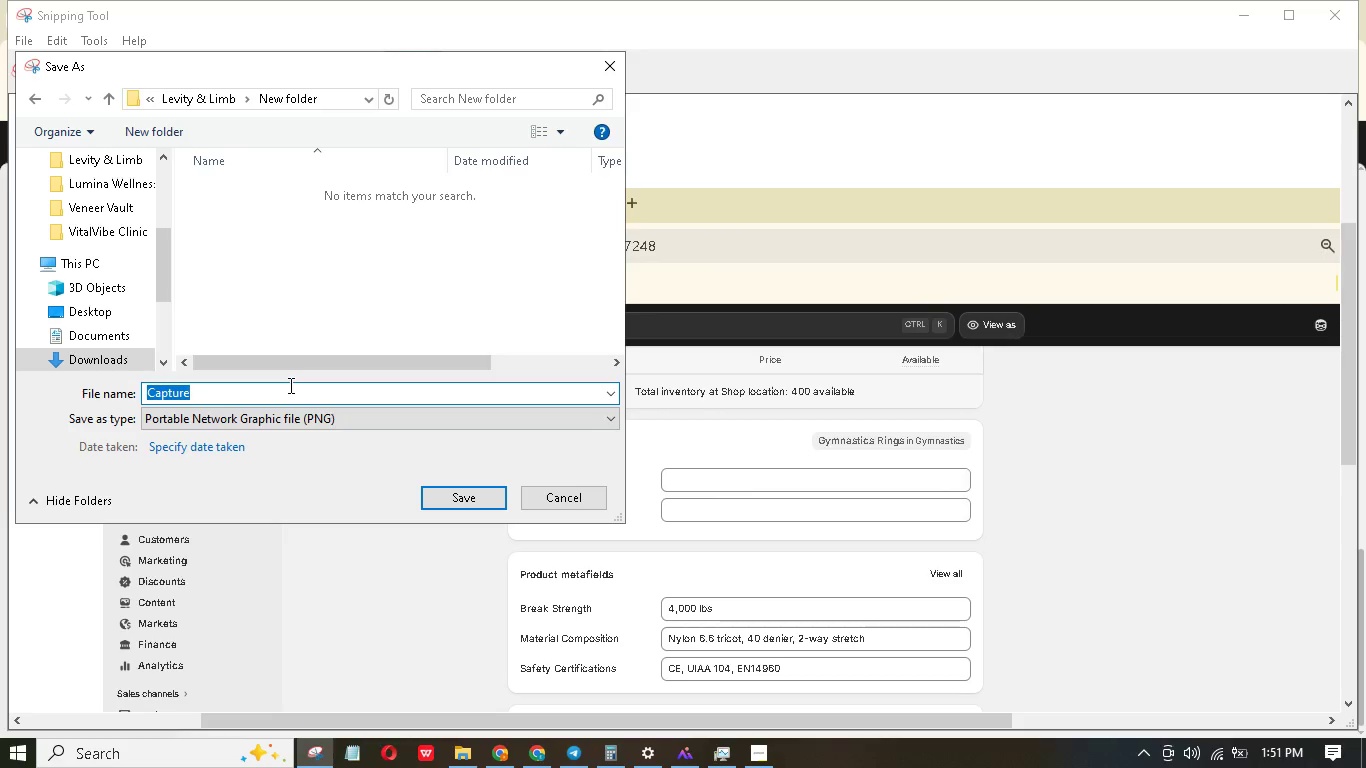 
left_click([298, 384])
 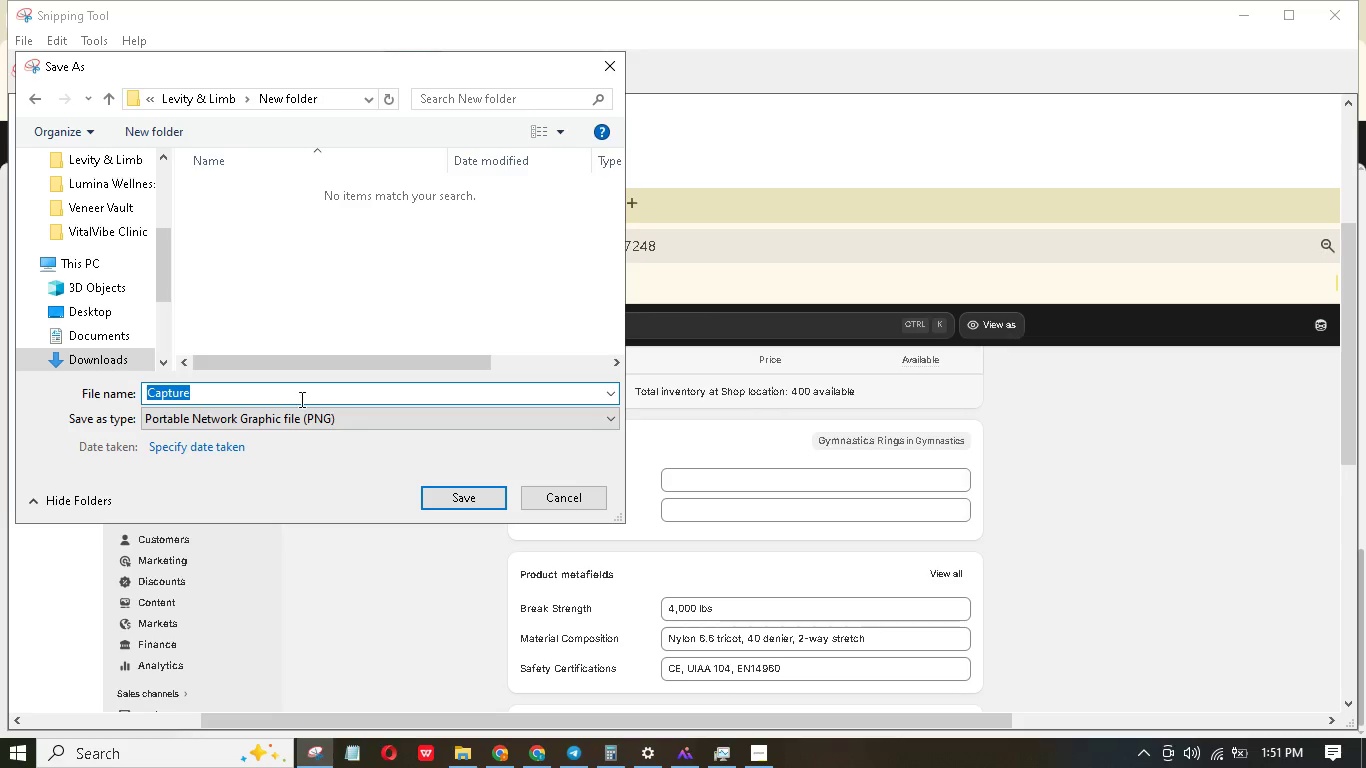 
left_click([300, 399])
 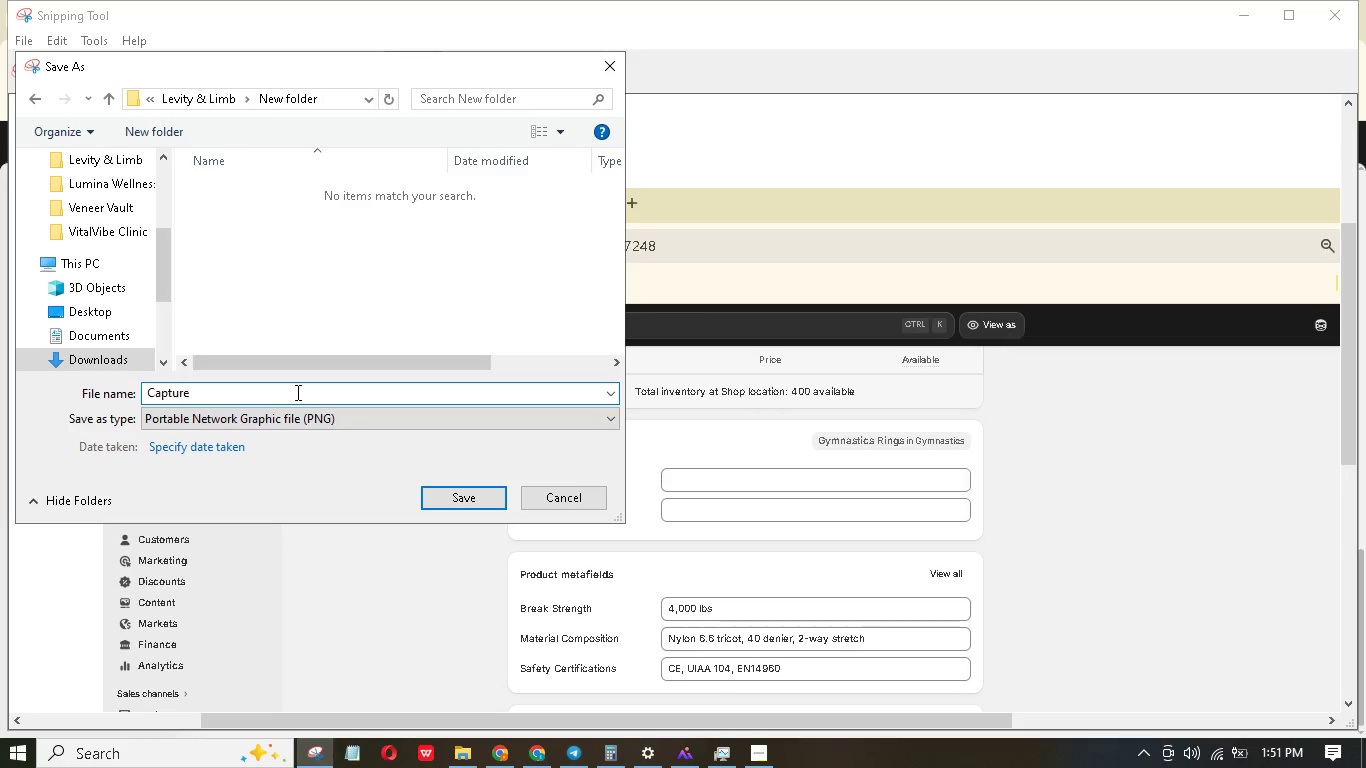 
left_click([297, 392])
 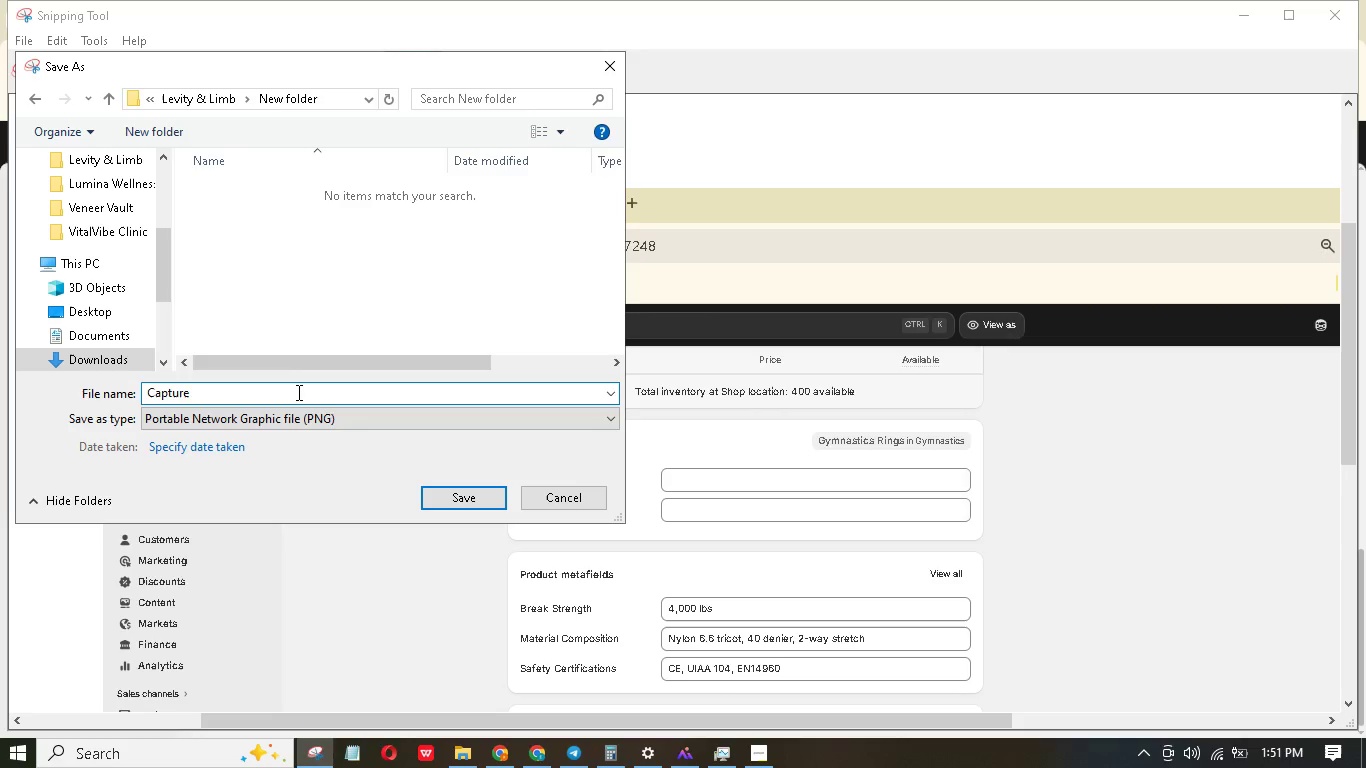 
key(1)
 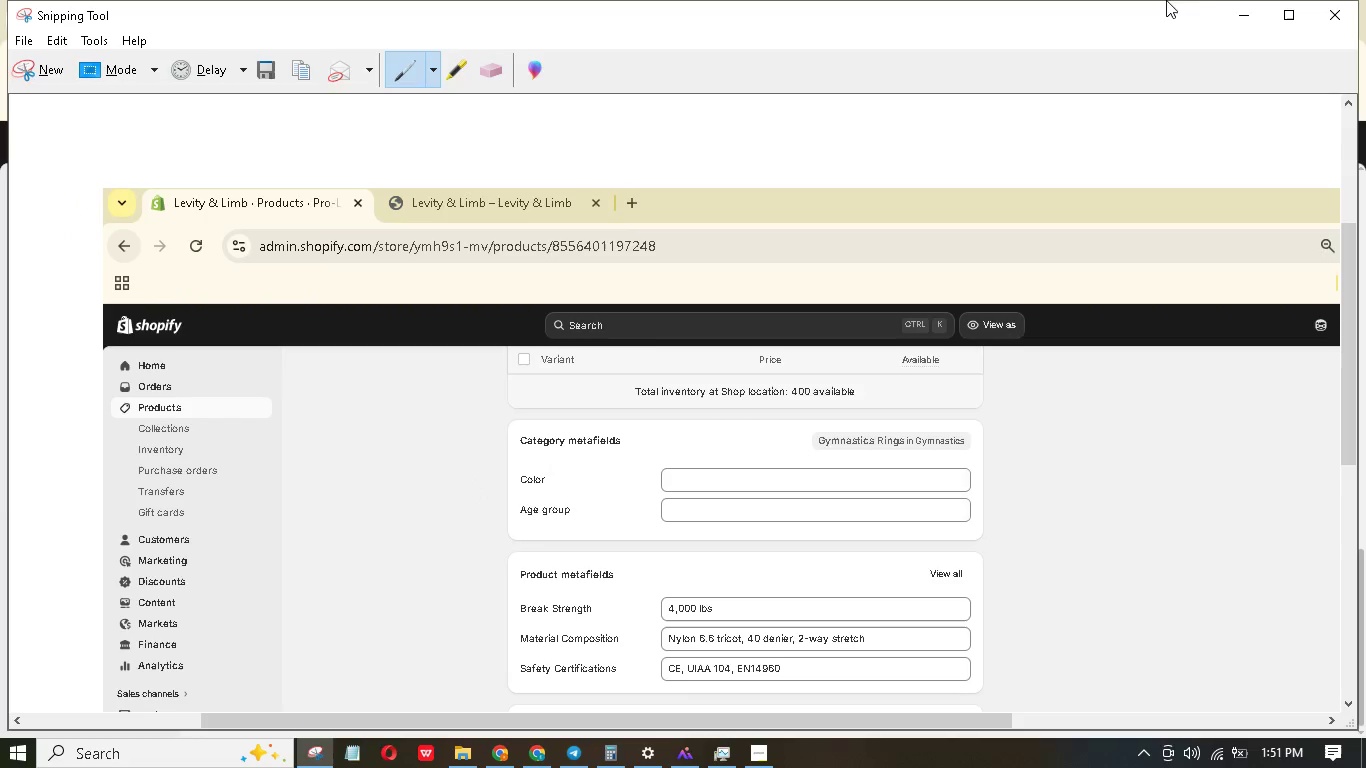 
left_click([1251, 3])
 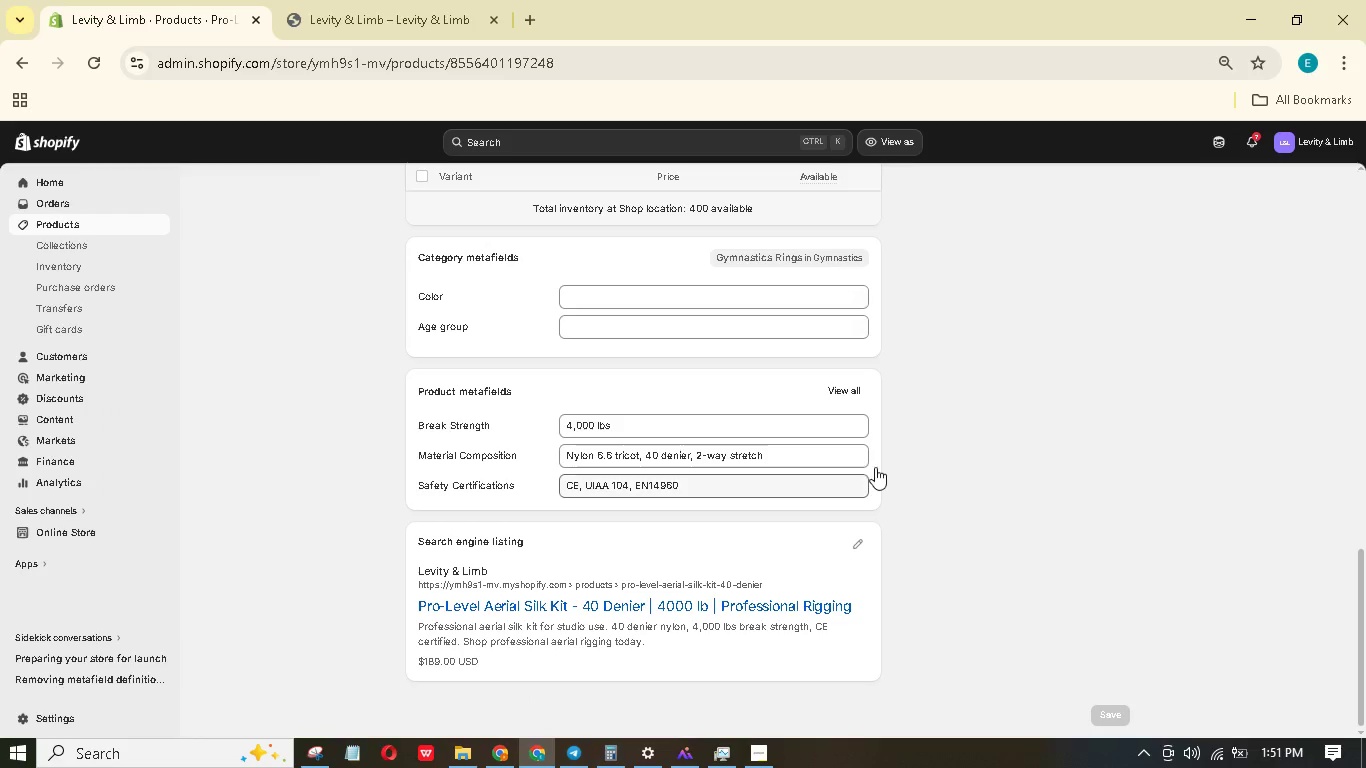 
scroll: coordinate [914, 436], scroll_direction: up, amount: 5.0
 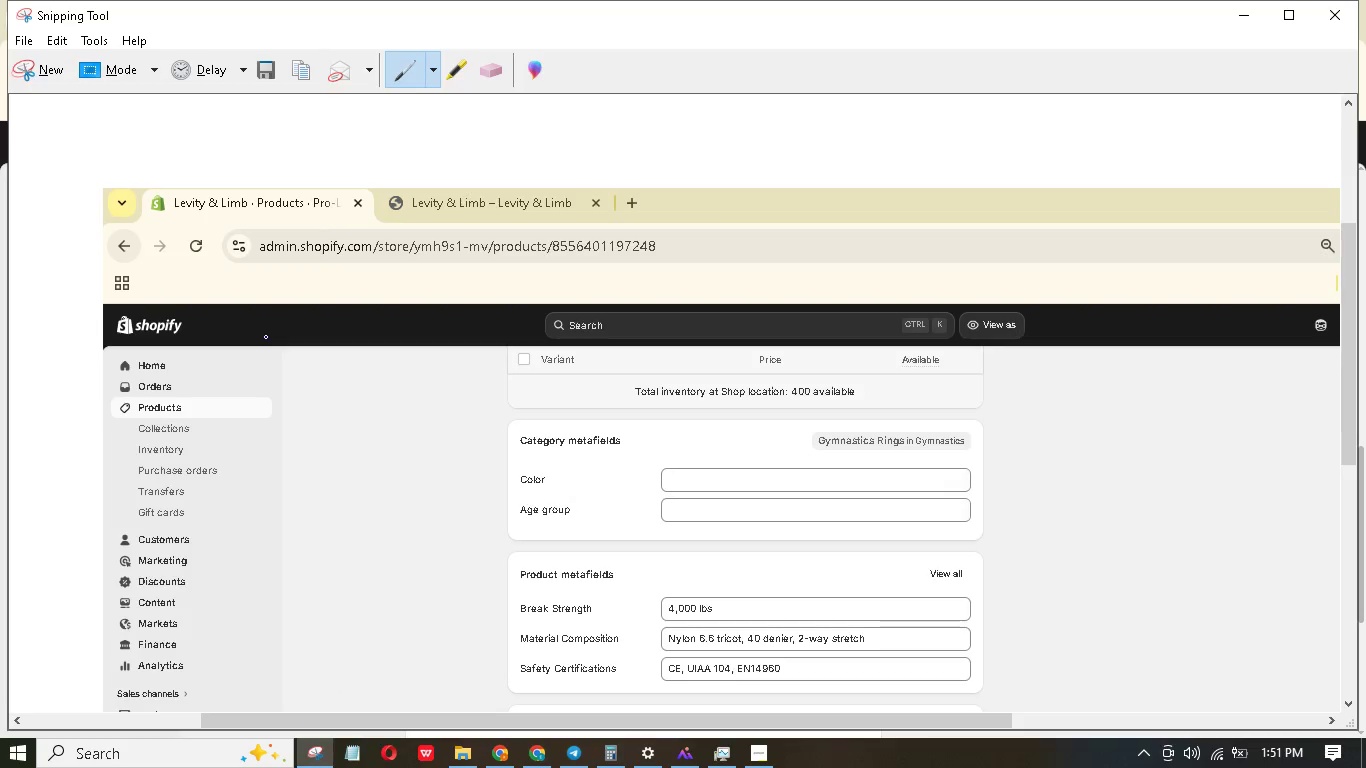 
left_click([53, 74])
 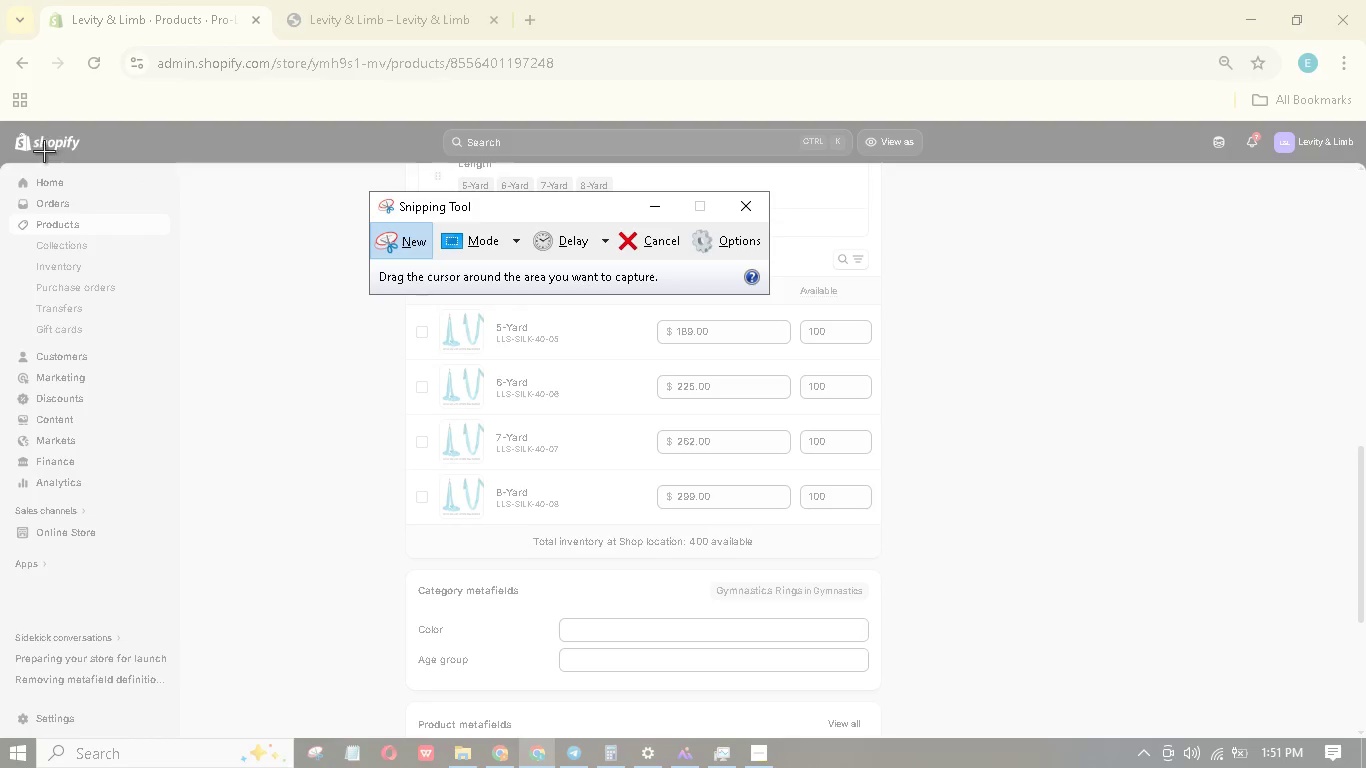 
left_click_drag(start_coordinate=[22, 84], to_coordinate=[1365, 569])
 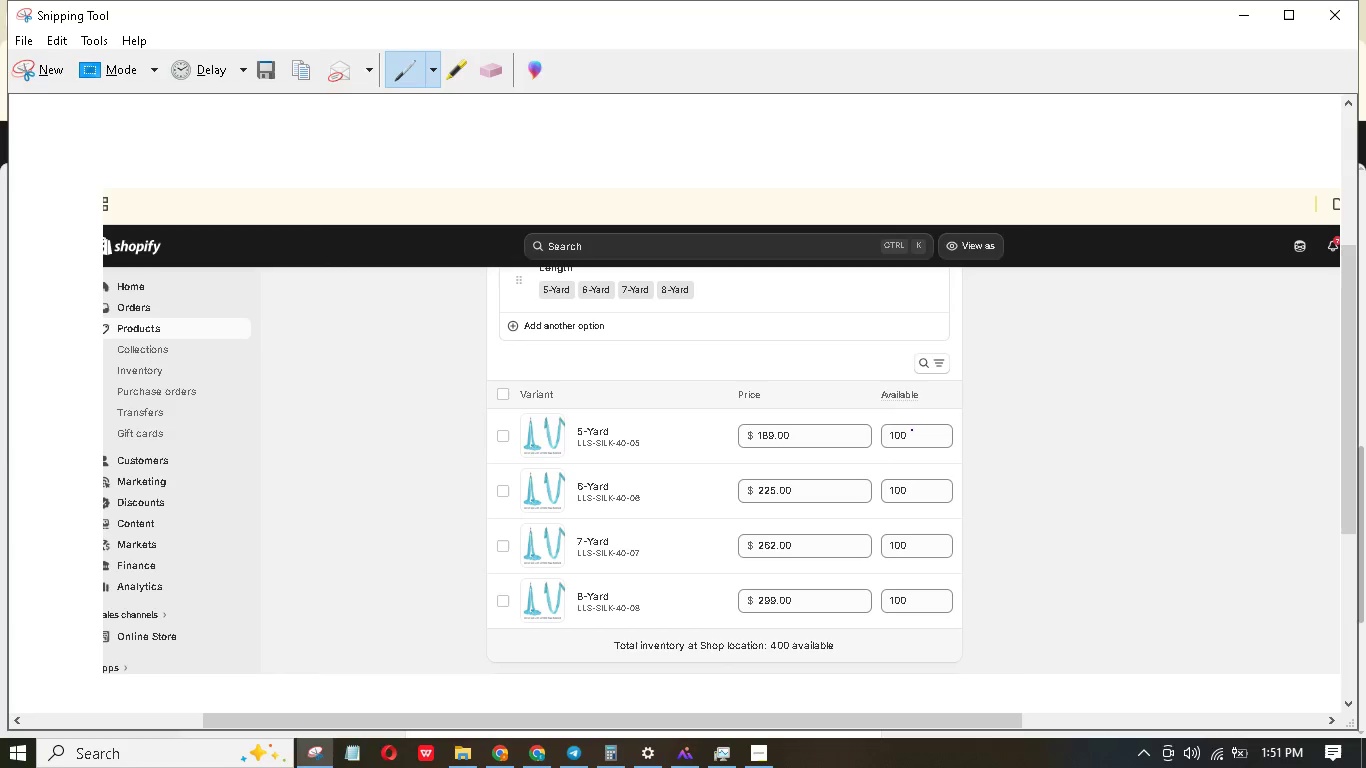 
right_click([912, 430])
 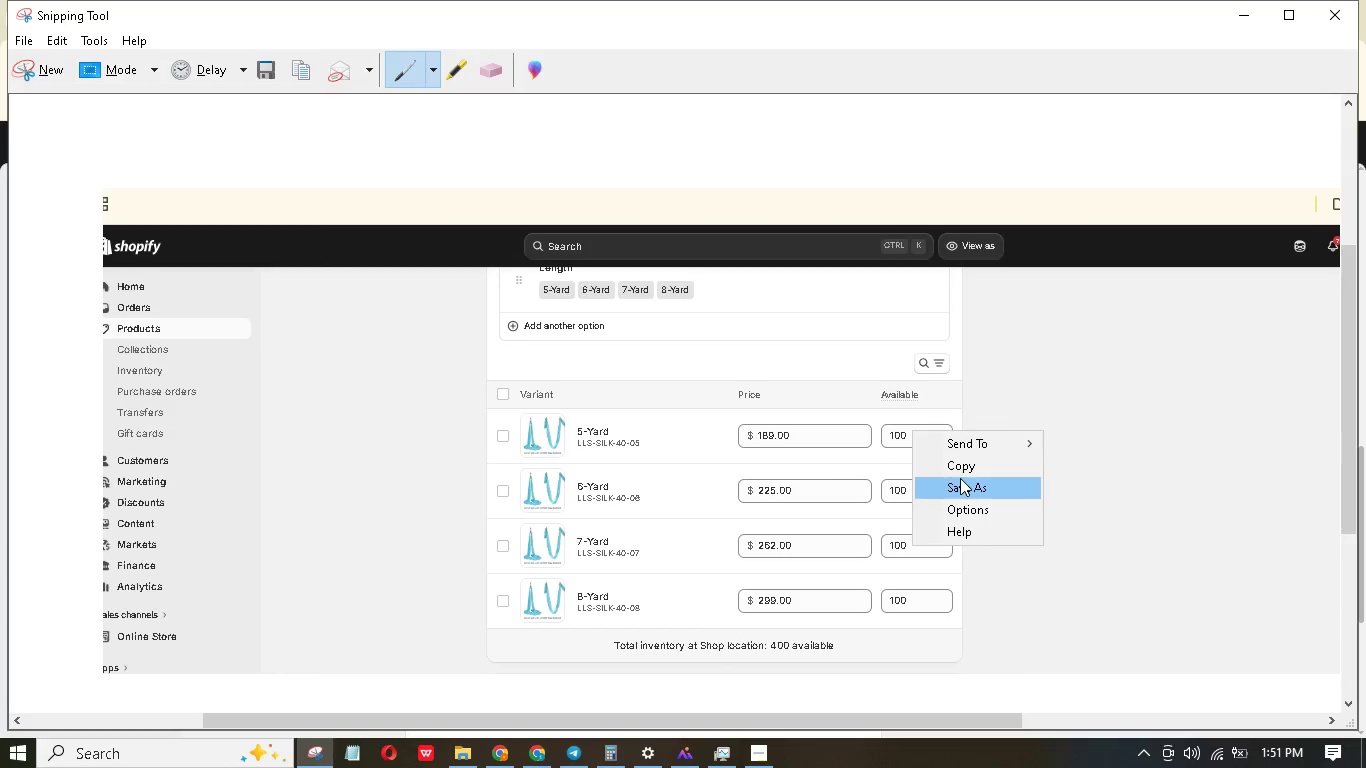 
left_click([960, 478])
 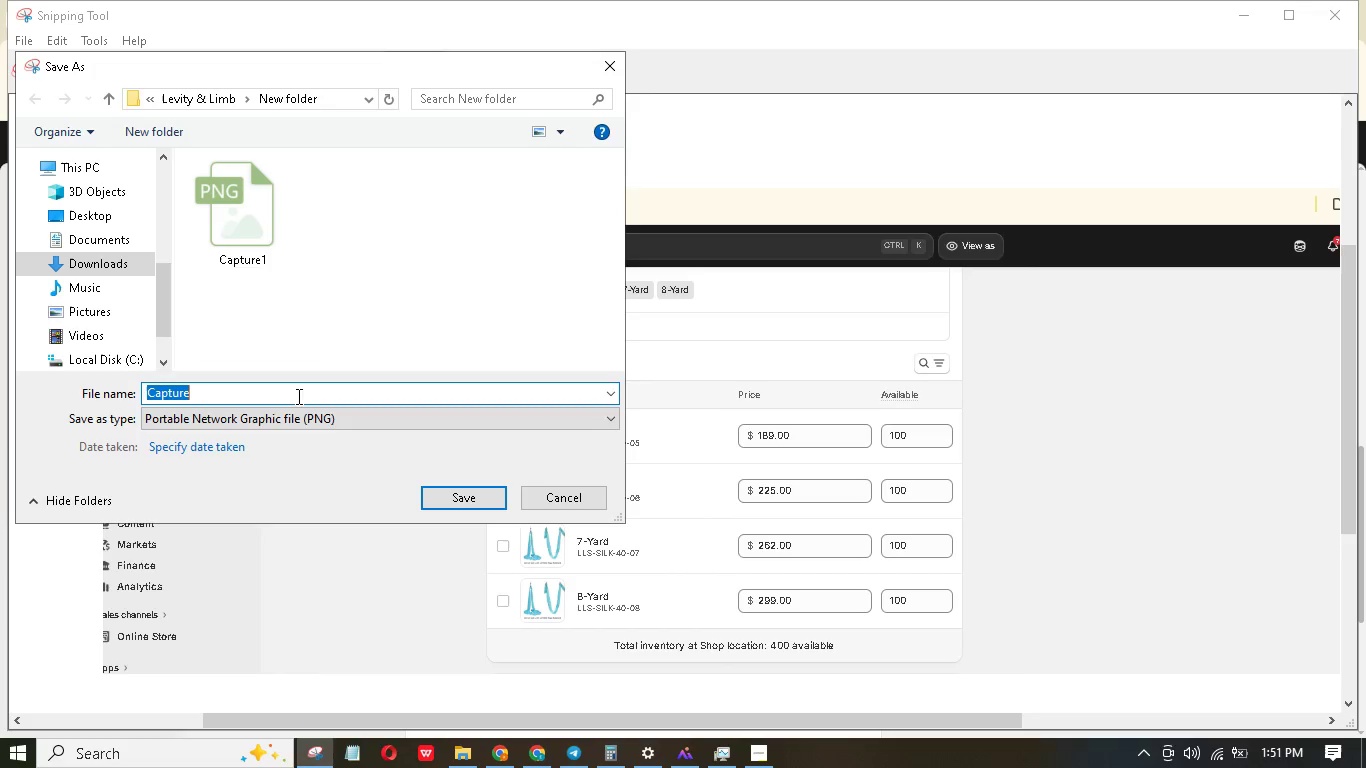 
left_click([252, 394])
 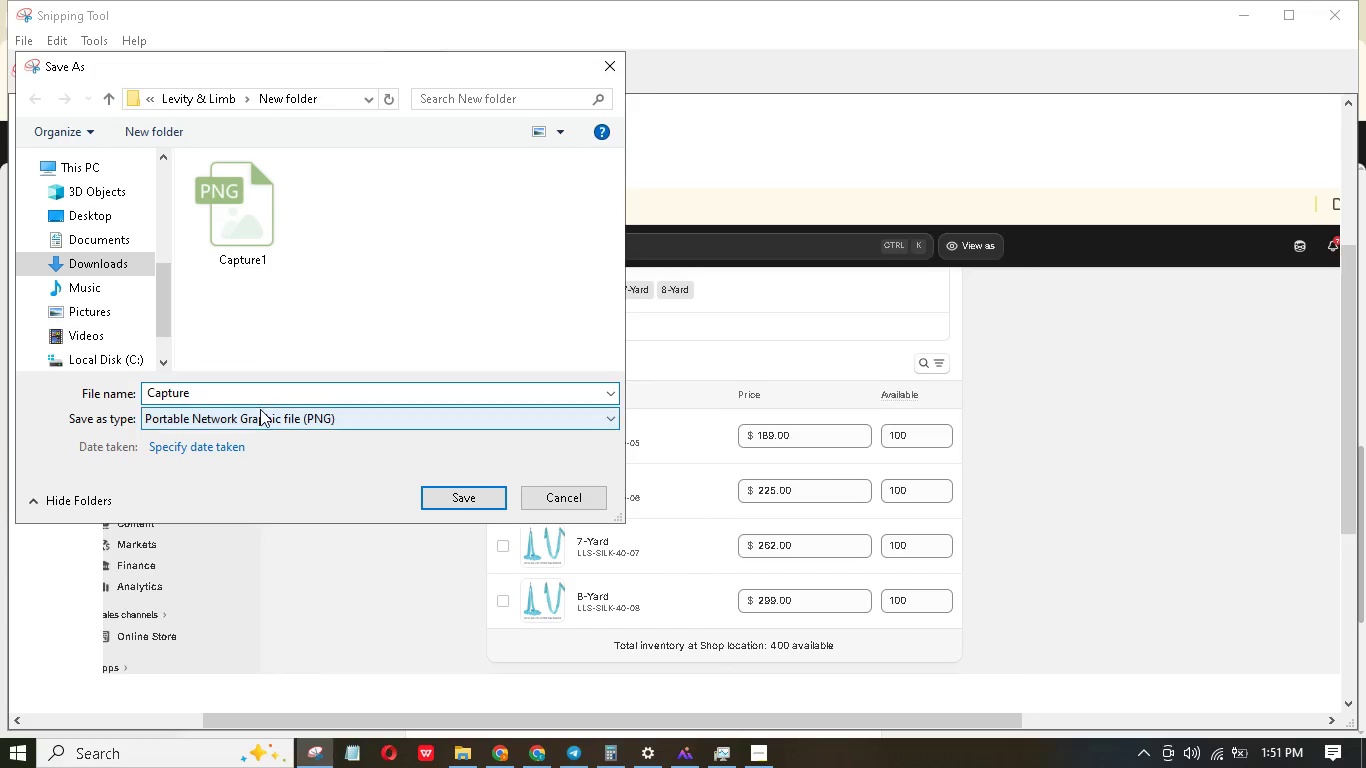 
key(2)
 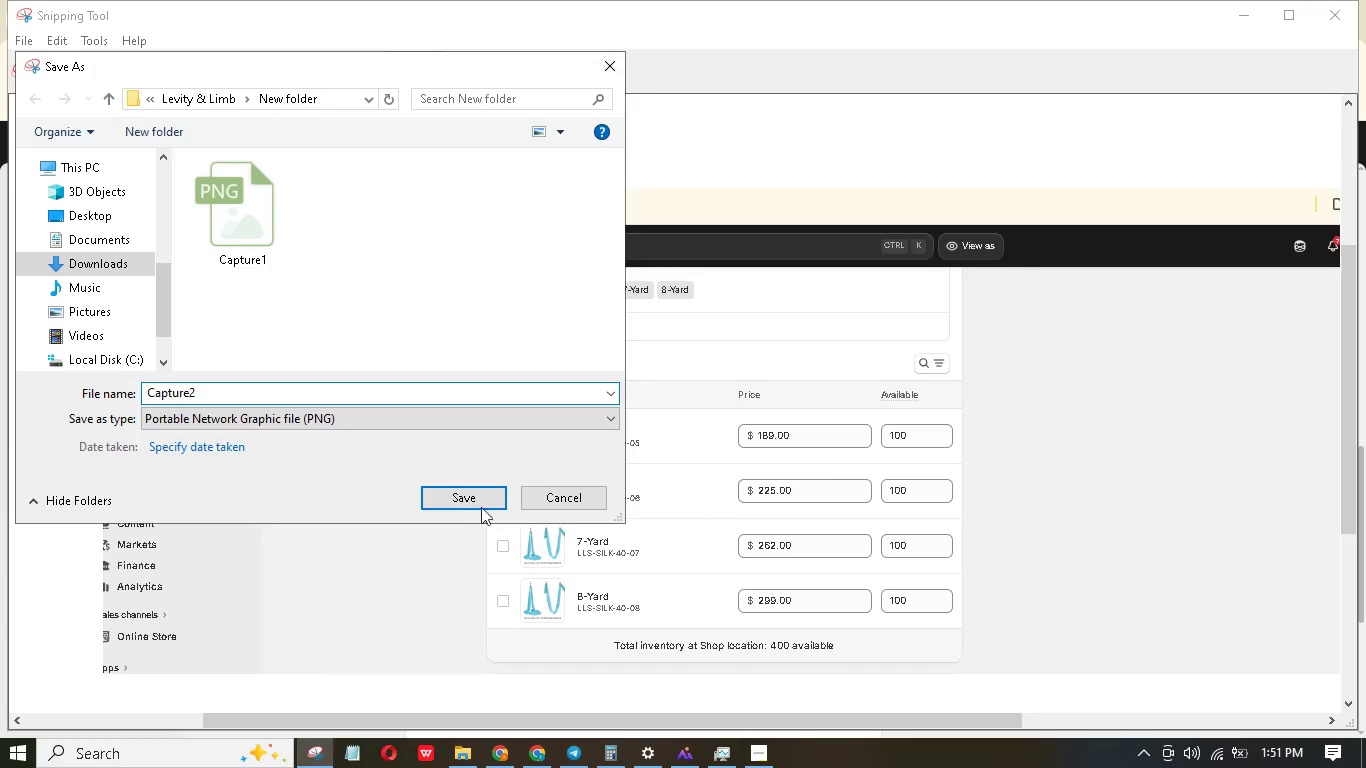 
left_click_drag(start_coordinate=[470, 505], to_coordinate=[478, 506])
 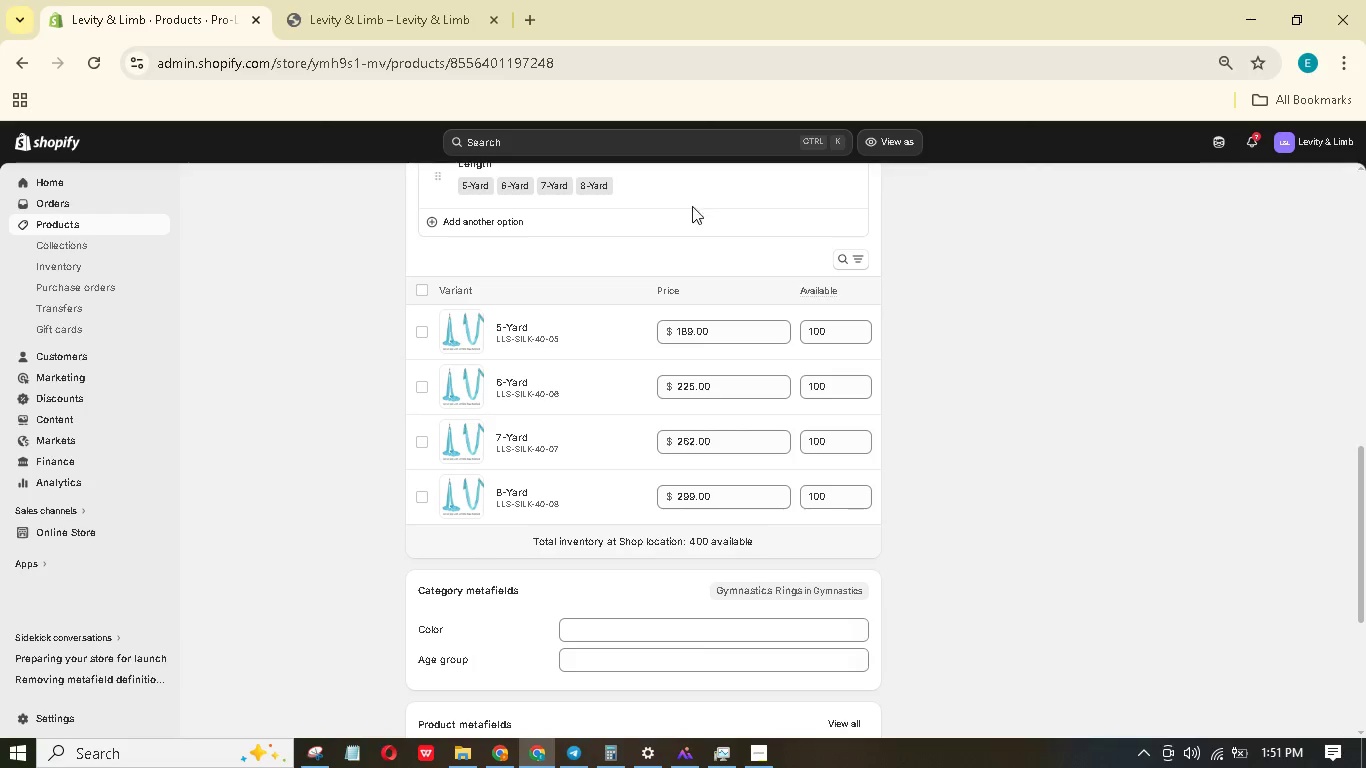 
scroll: coordinate [852, 341], scroll_direction: up, amount: 24.0
 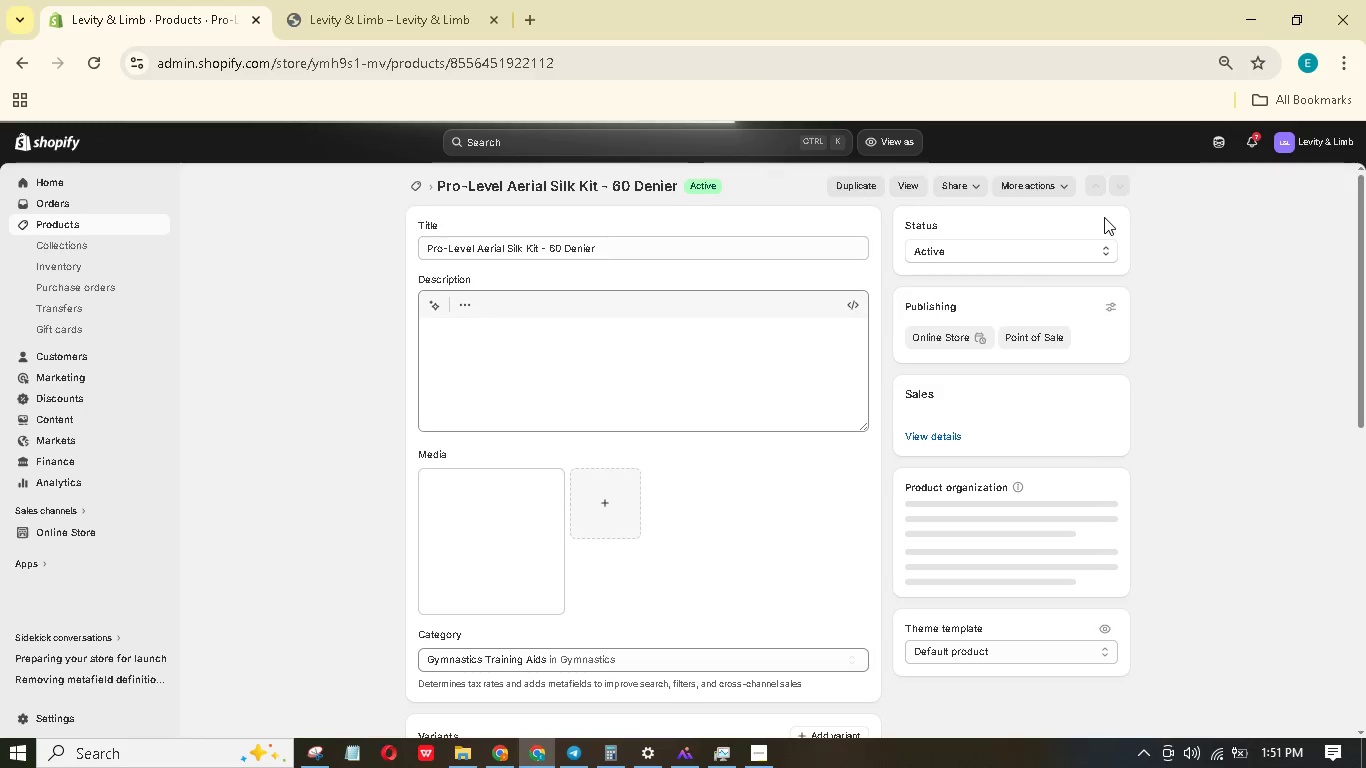 
wait(5.65)
 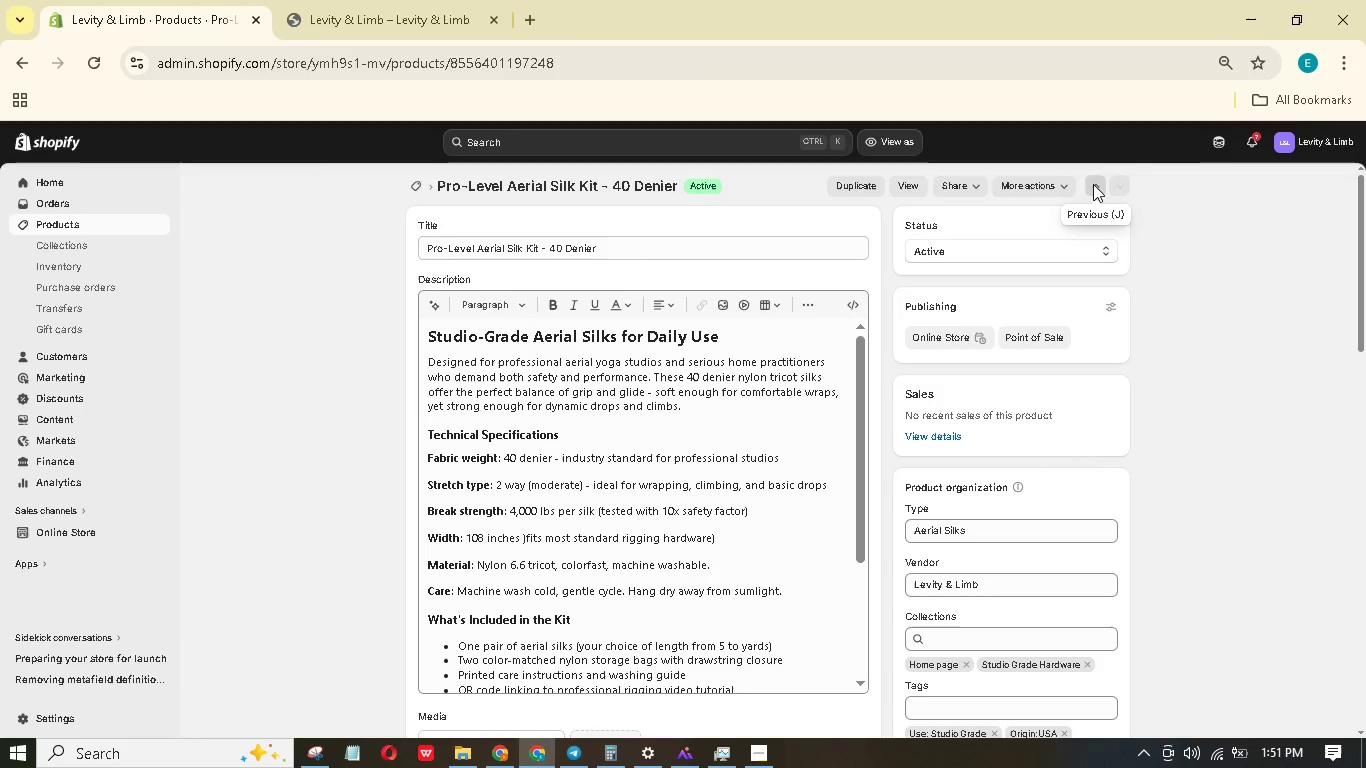 
left_click([1097, 189])
 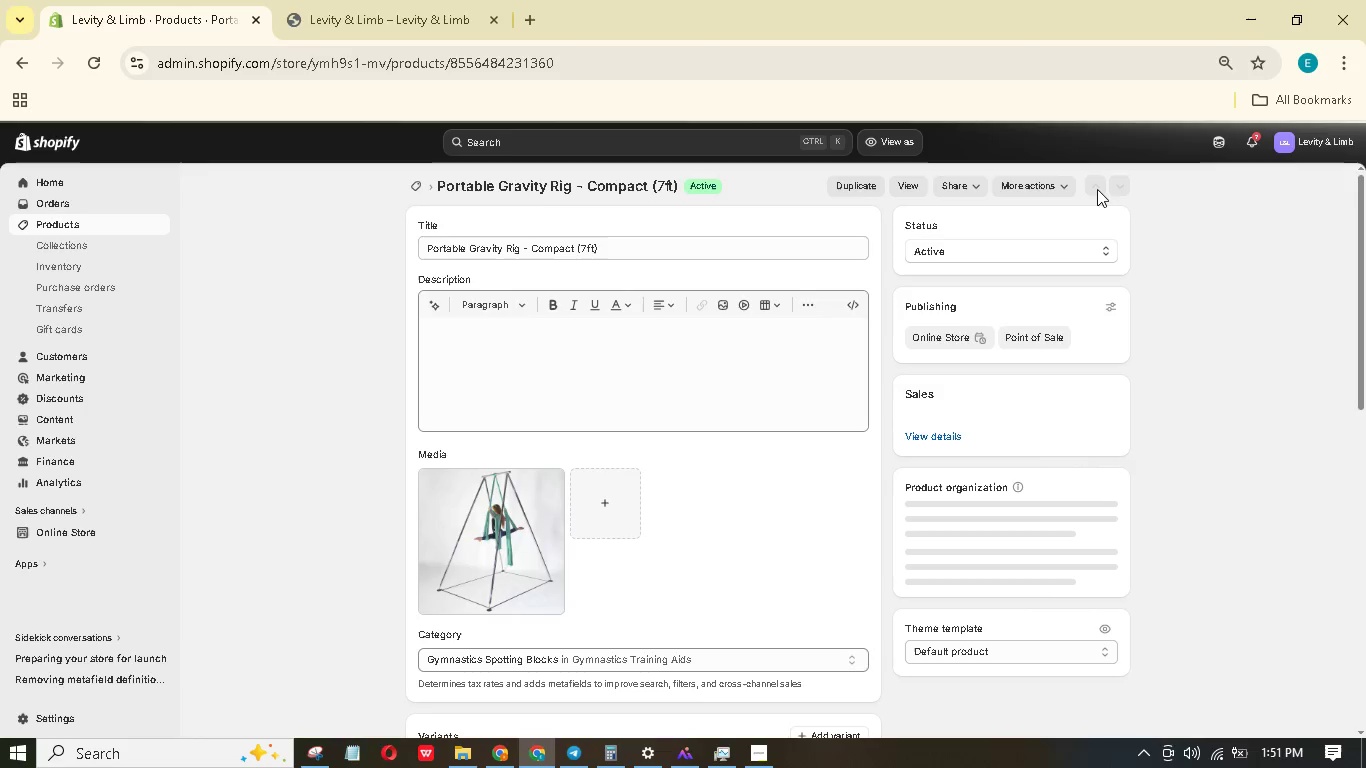 
wait(6.53)
 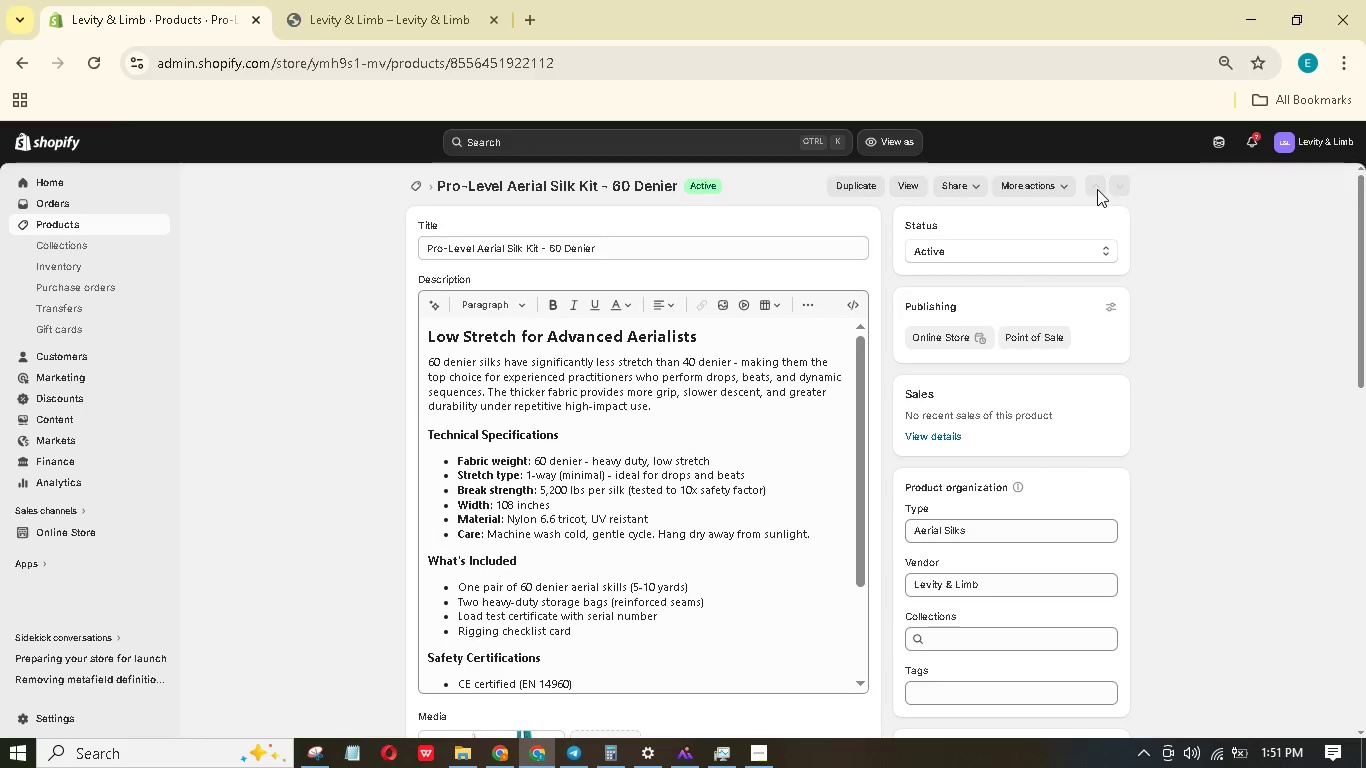 
scroll: coordinate [1033, 359], scroll_direction: down, amount: 13.0
 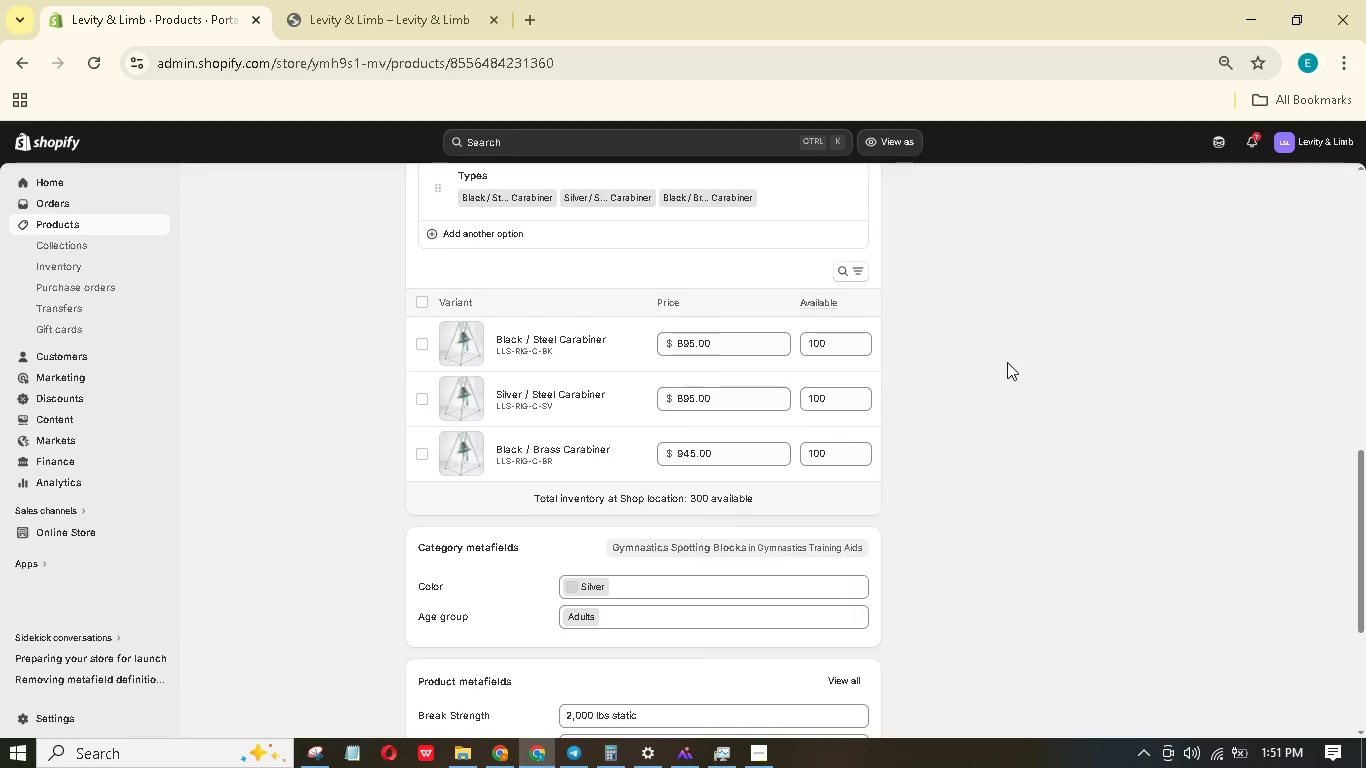 
scroll: coordinate [1007, 363], scroll_direction: up, amount: 1.0
 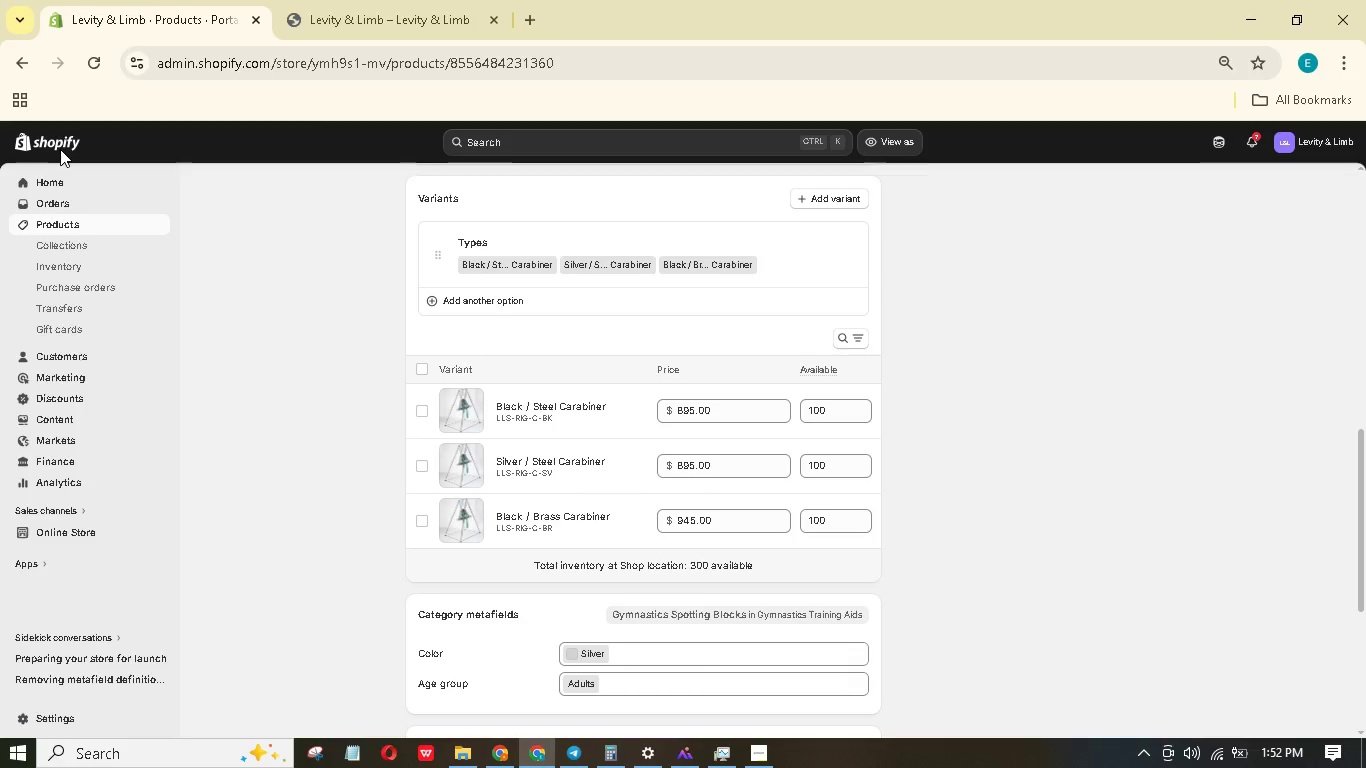 
left_click_drag(start_coordinate=[3, 45], to_coordinate=[1365, 742])
 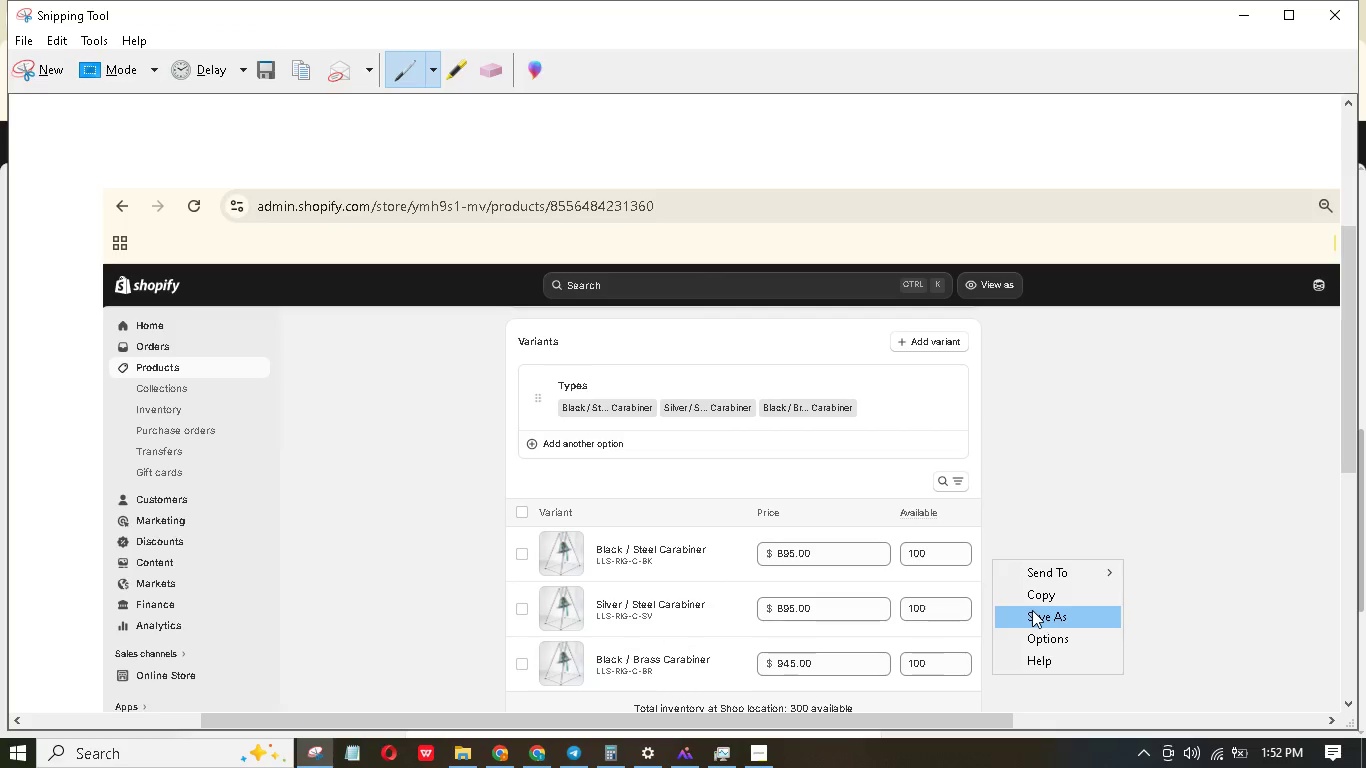 
left_click([1032, 610])
 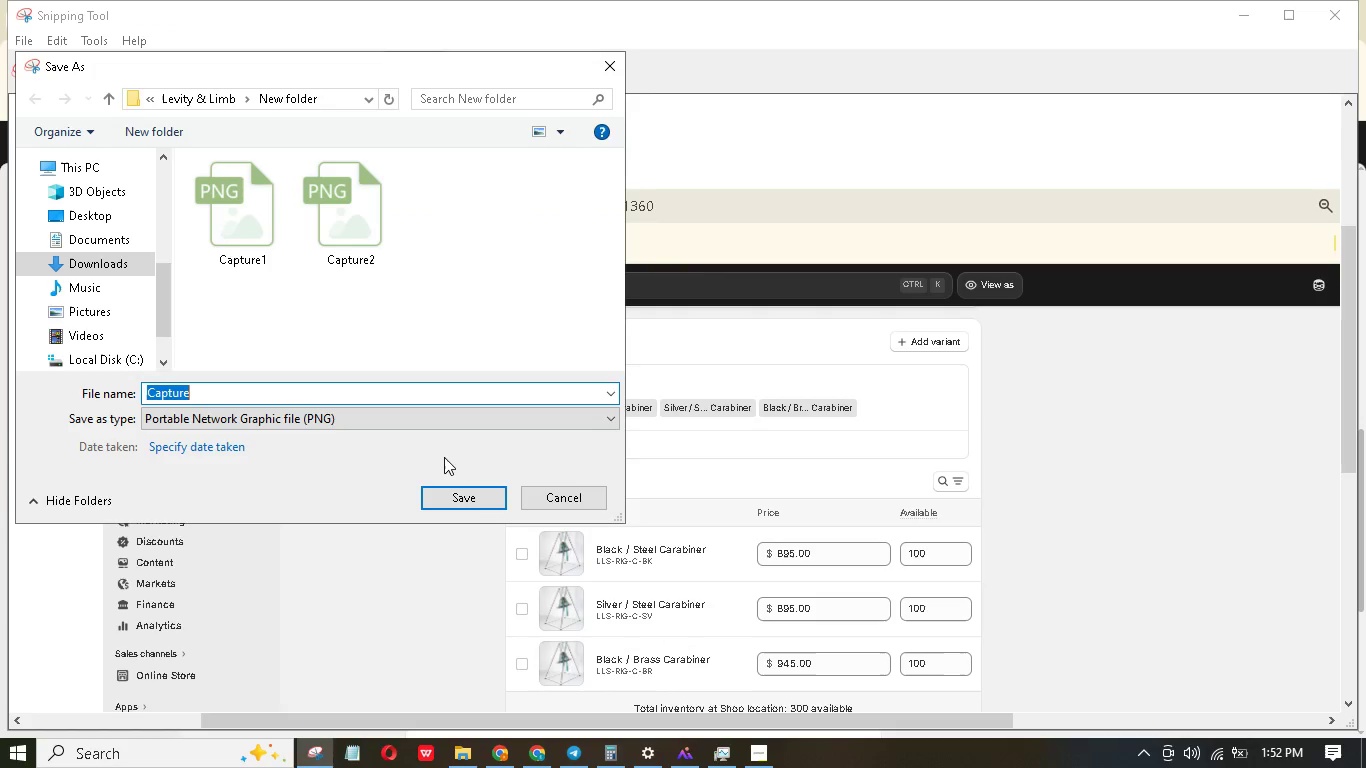 
left_click([432, 387])
 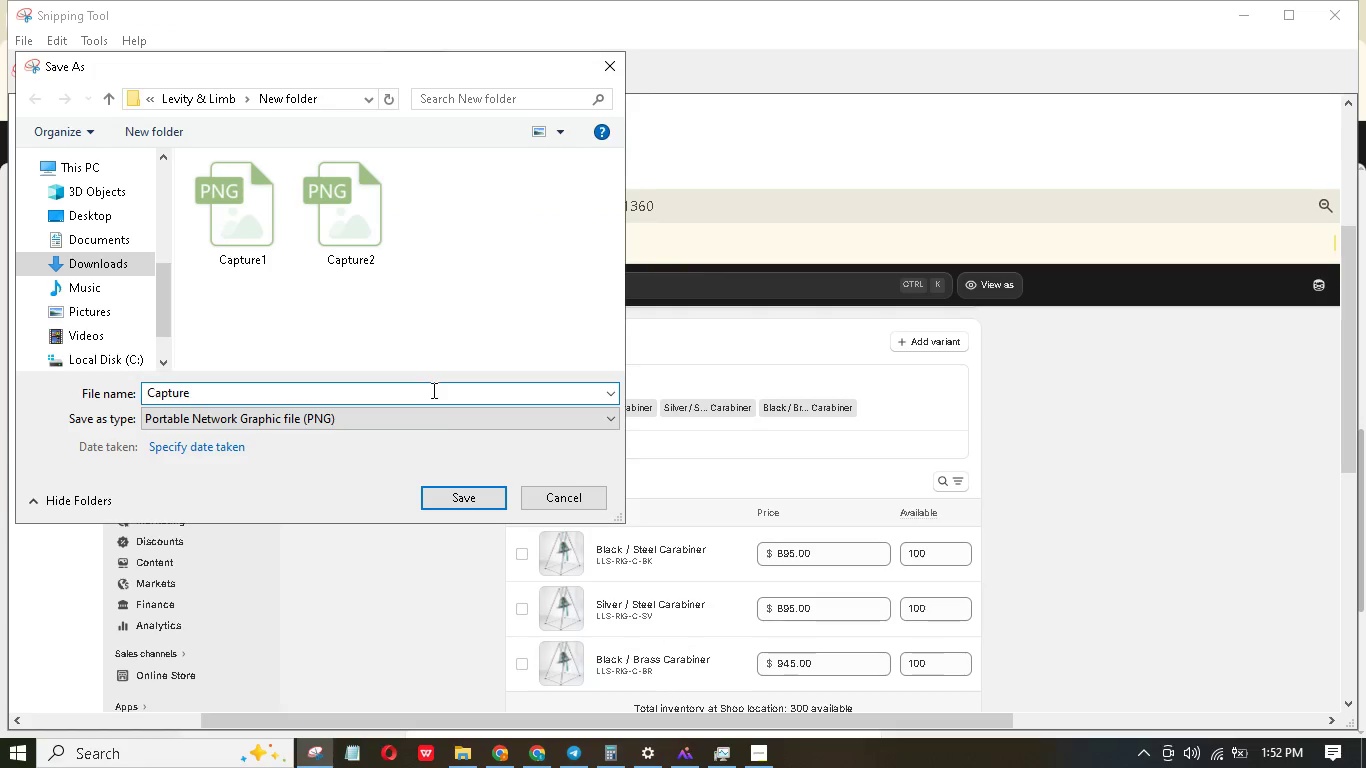 
key(3)
 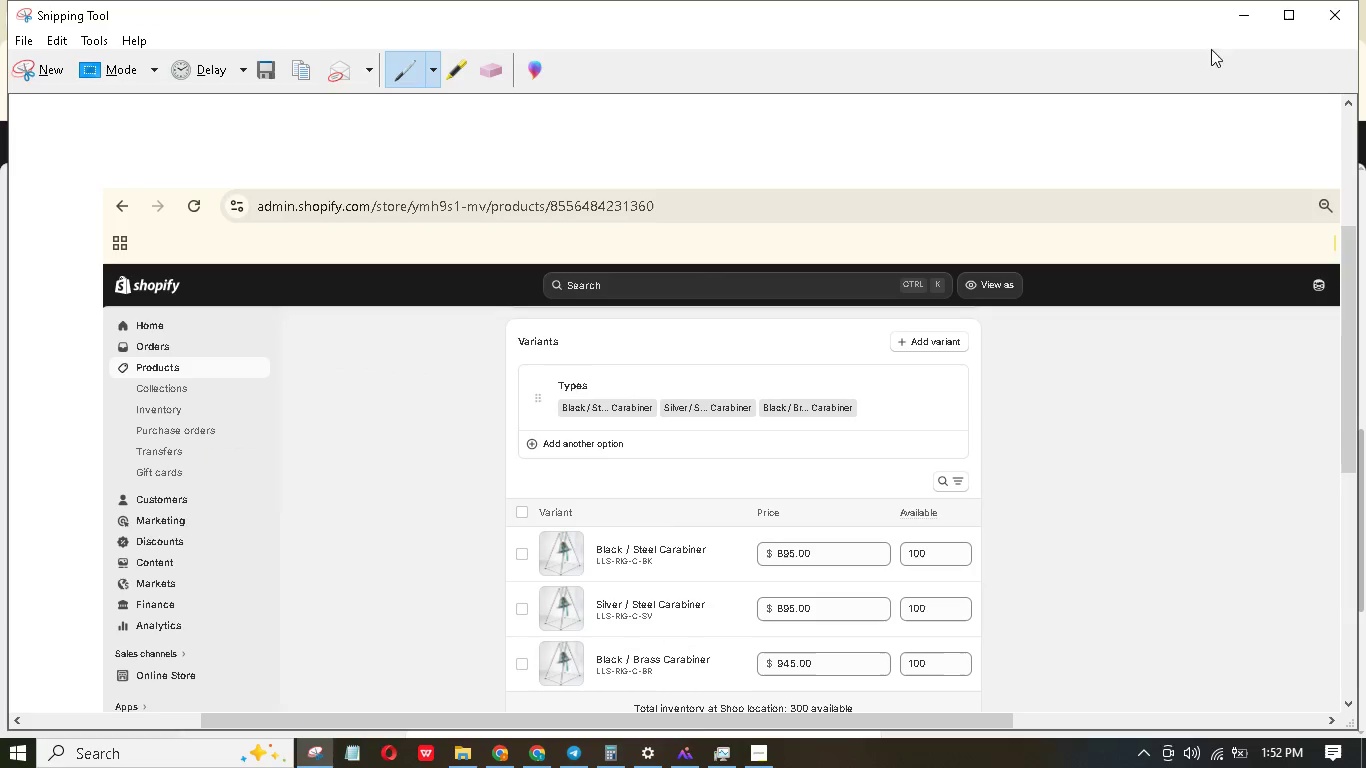 
left_click_drag(start_coordinate=[1248, 6], to_coordinate=[1243, 11])
 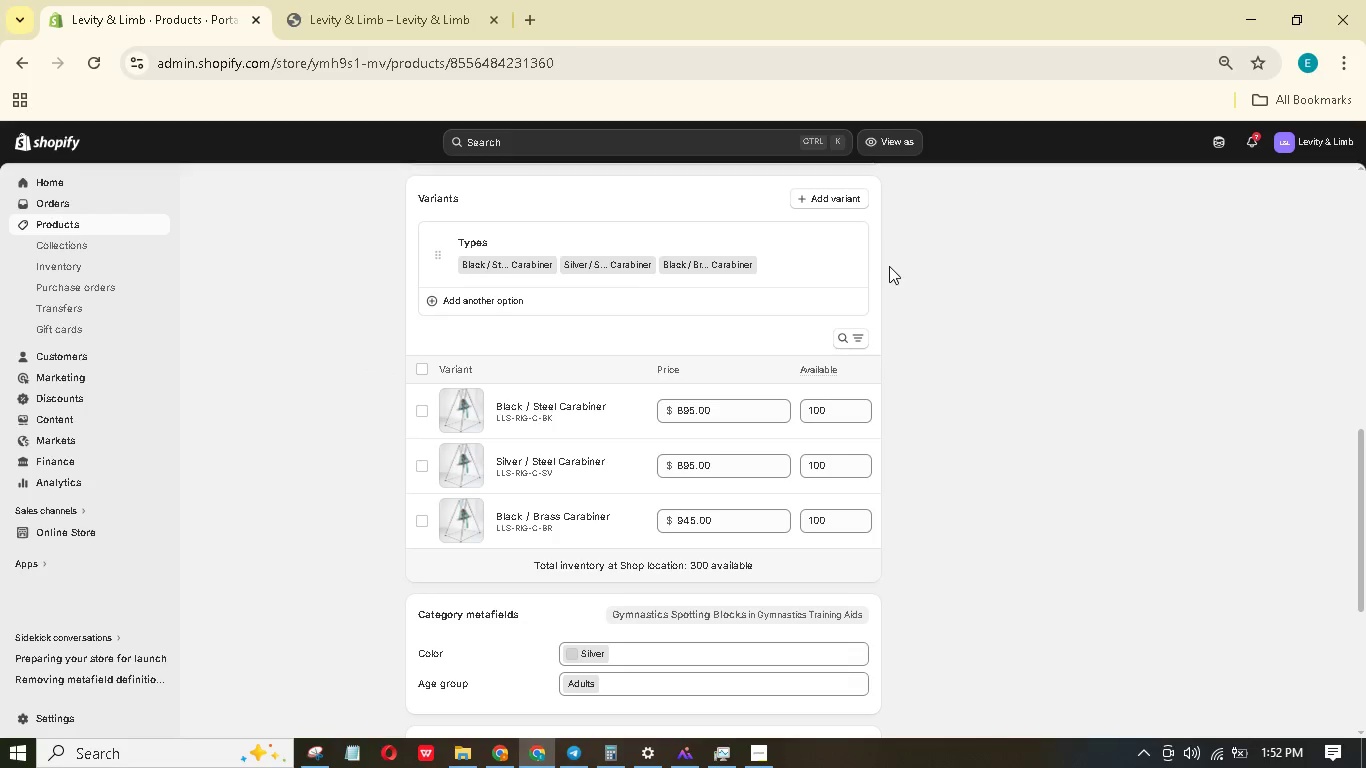 
scroll: coordinate [1052, 341], scroll_direction: down, amount: 18.0
 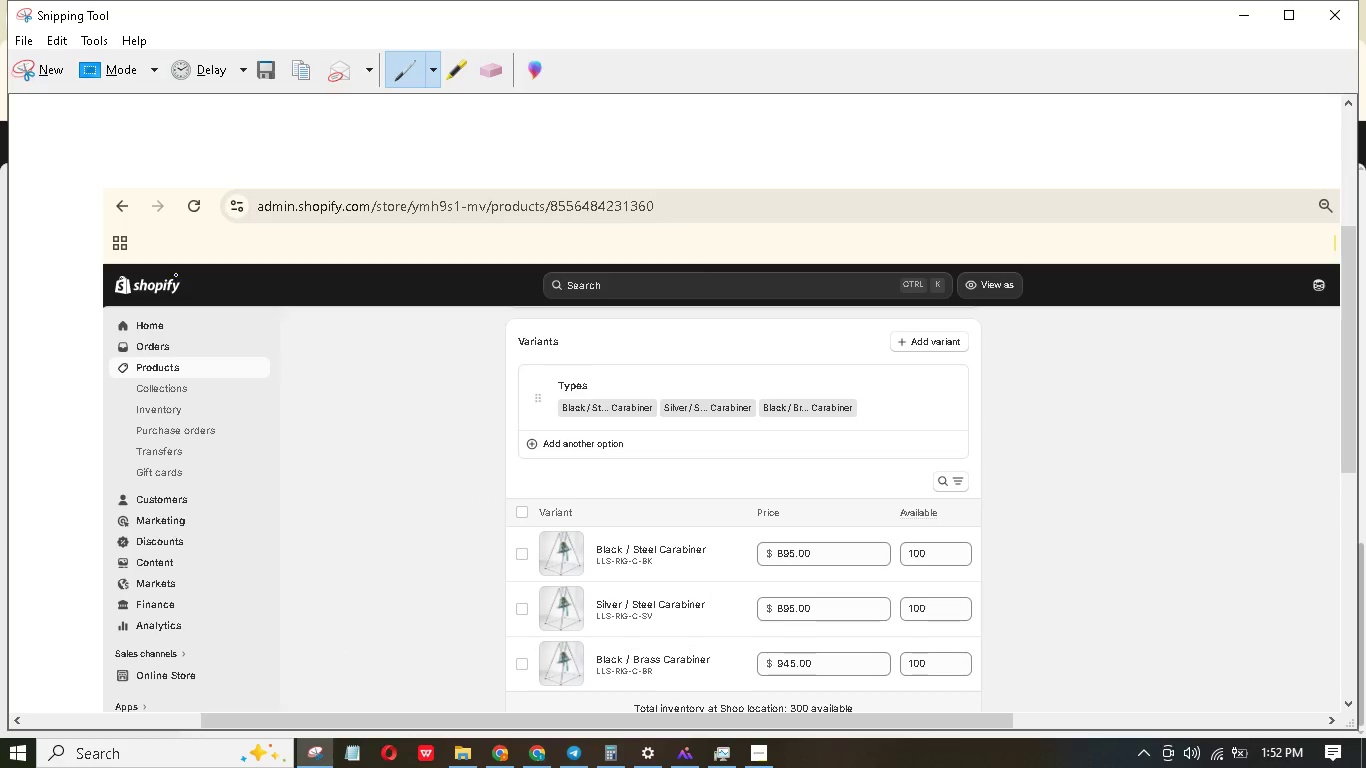 
left_click([17, 63])
 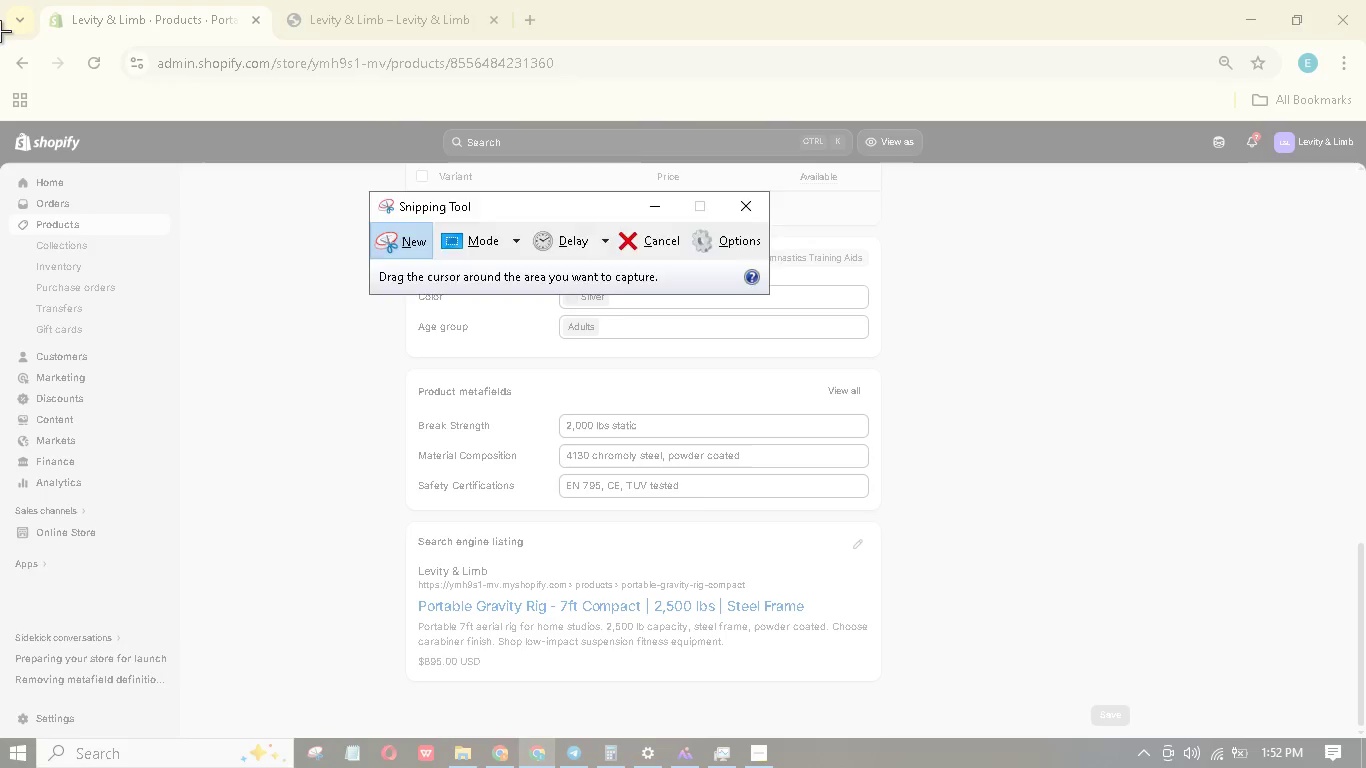 
left_click_drag(start_coordinate=[0, 31], to_coordinate=[1365, 736])
 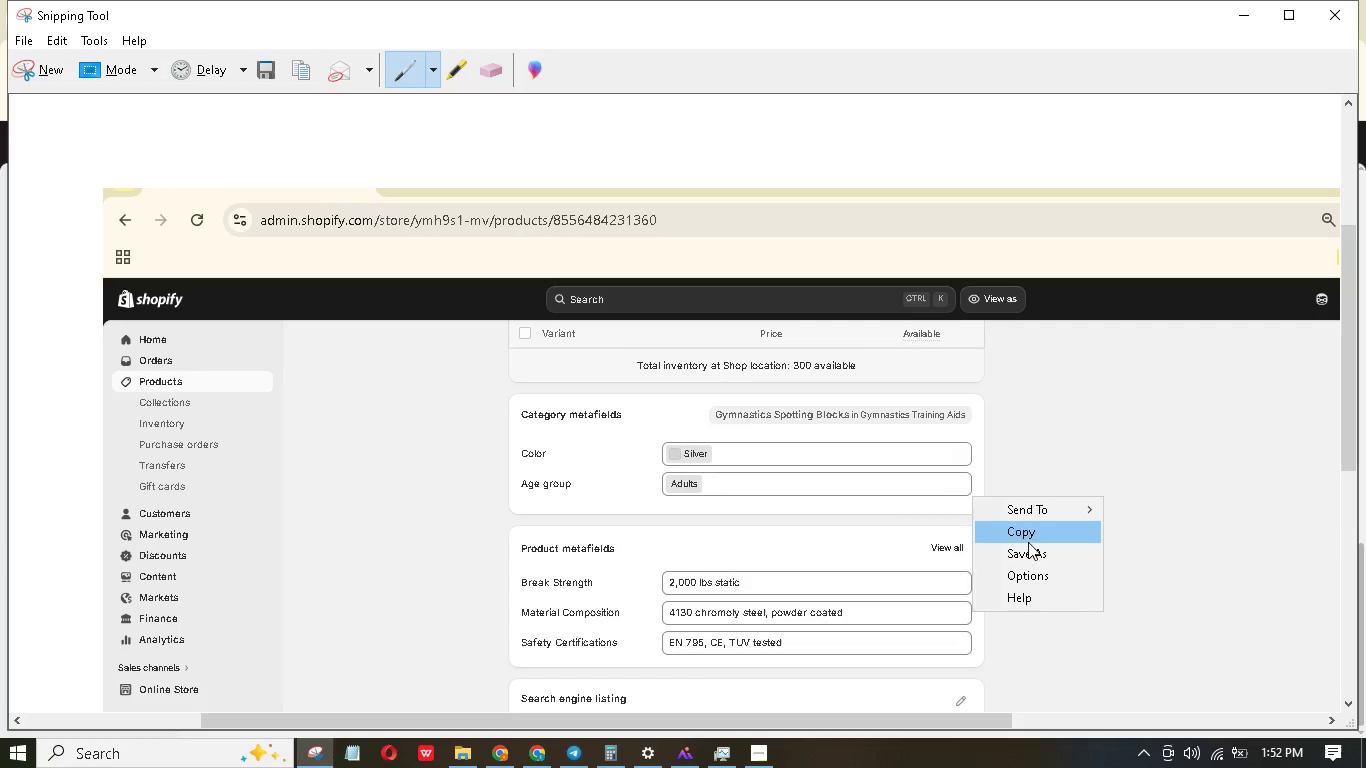 
left_click([1028, 554])
 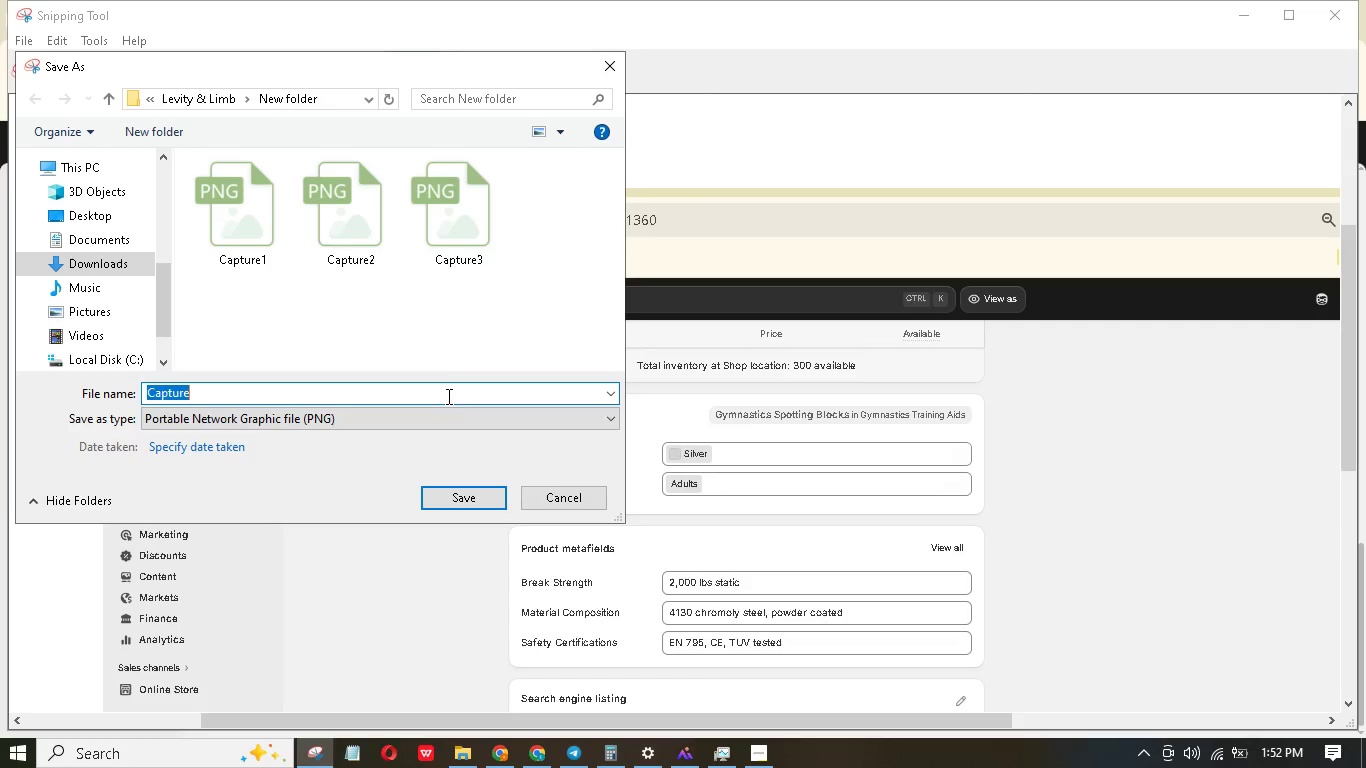 
key(4)
 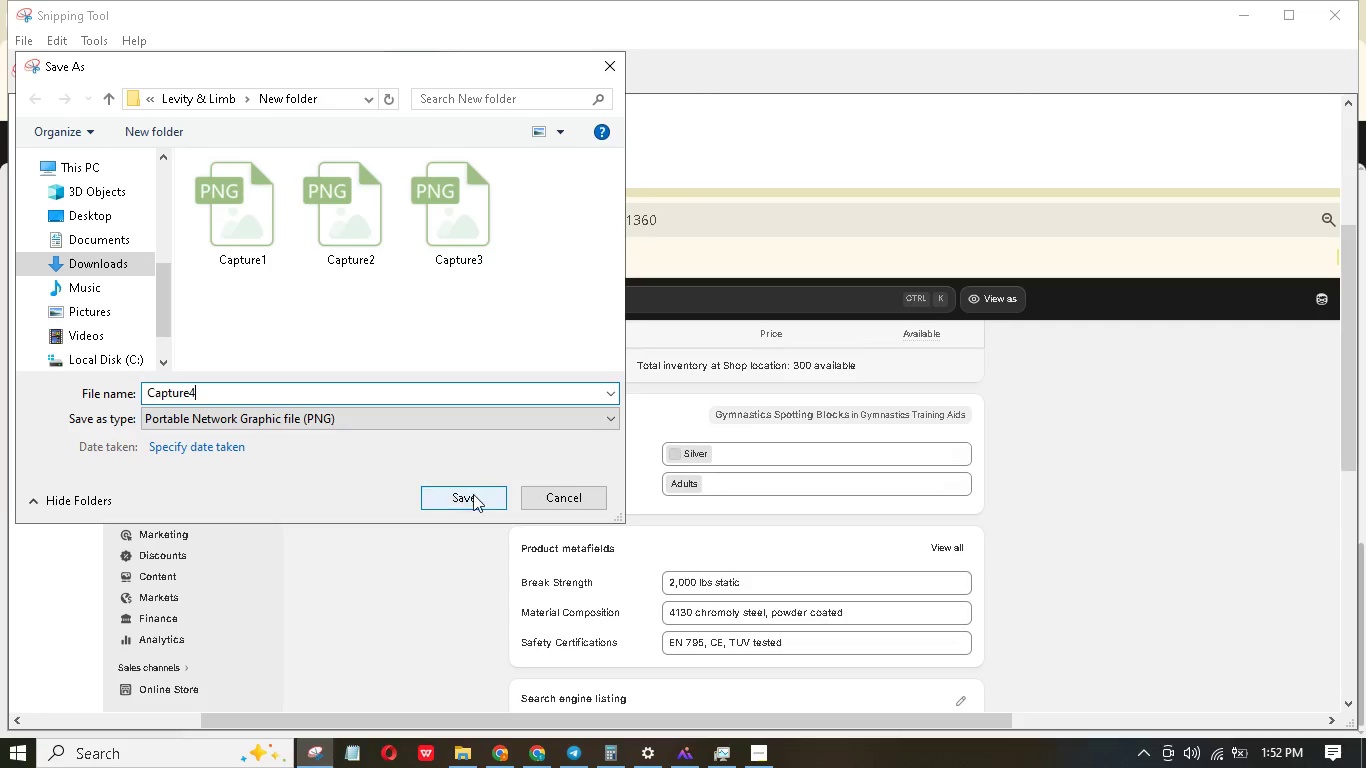 
left_click([473, 497])
 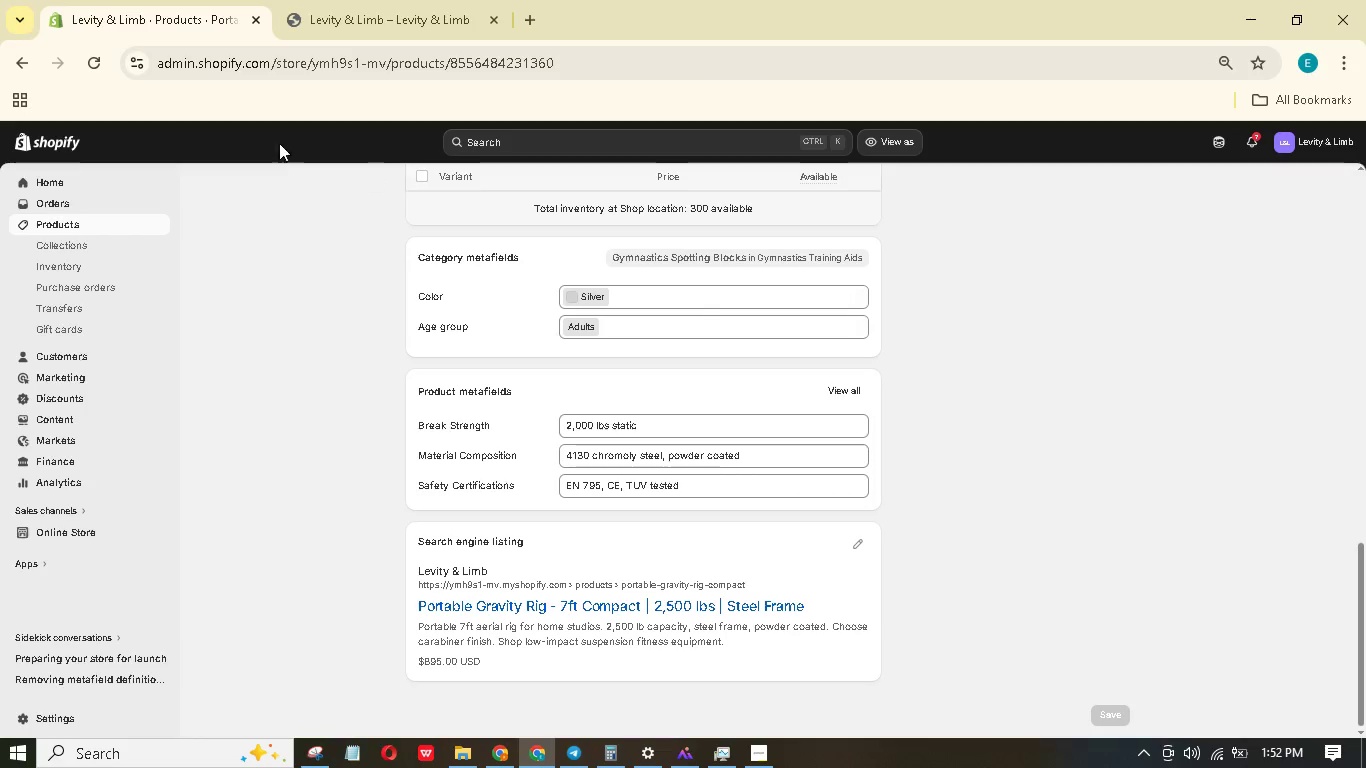 
scroll: coordinate [1000, 334], scroll_direction: up, amount: 29.0
 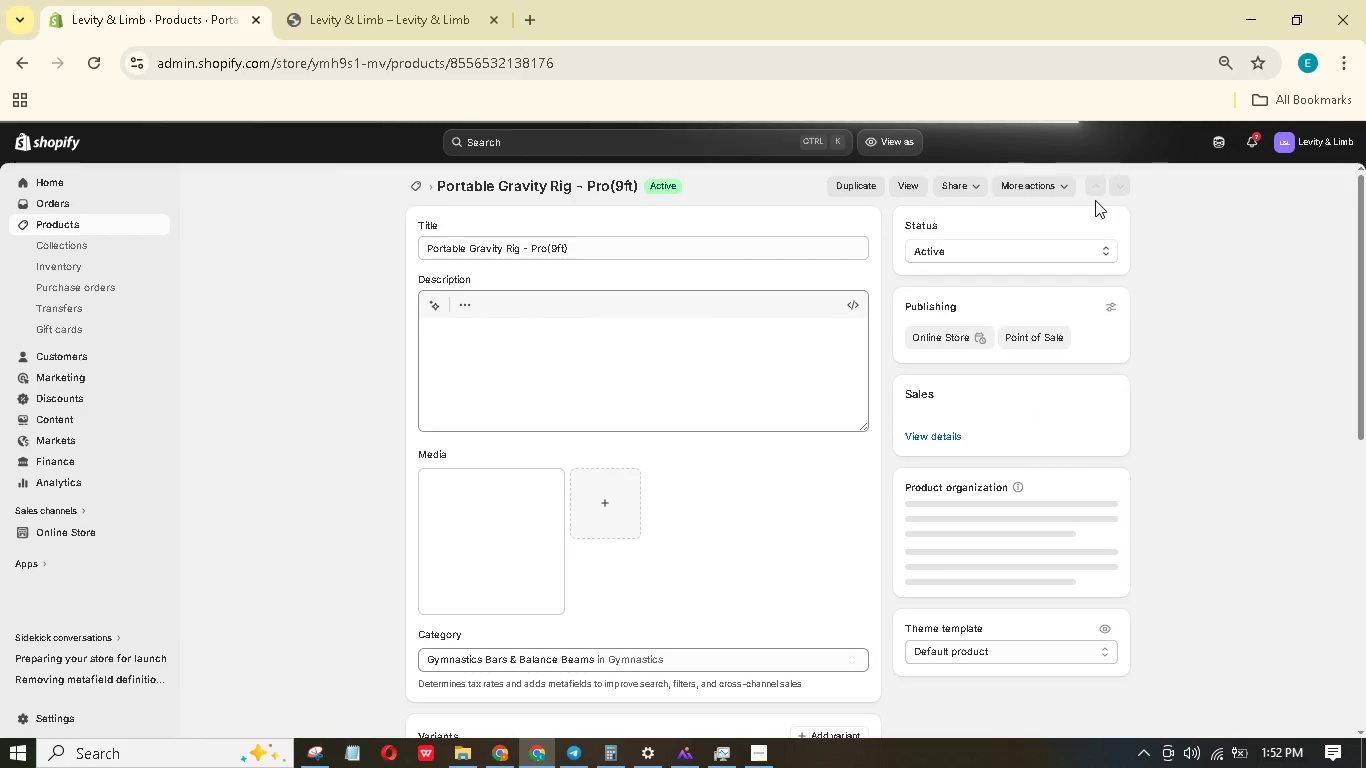 
wait(6.32)
 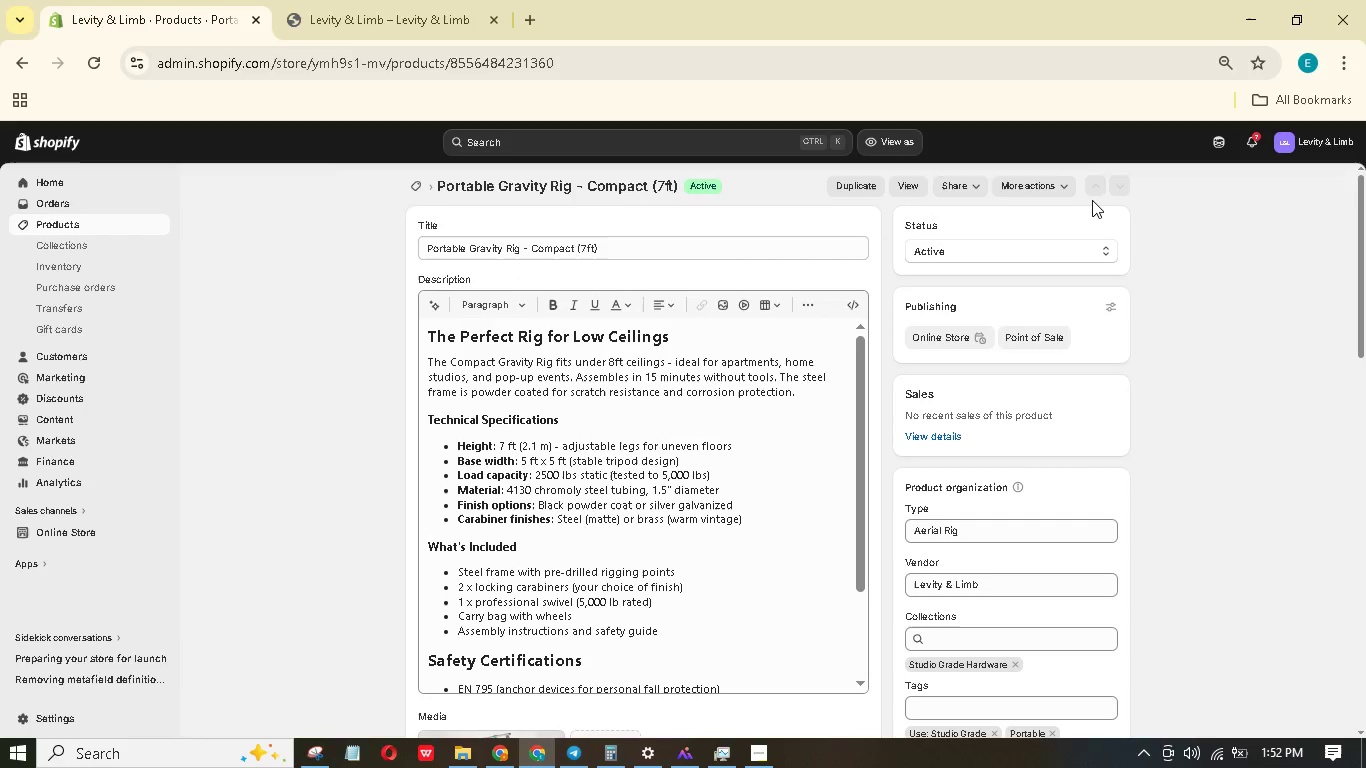 
left_click([1094, 185])
 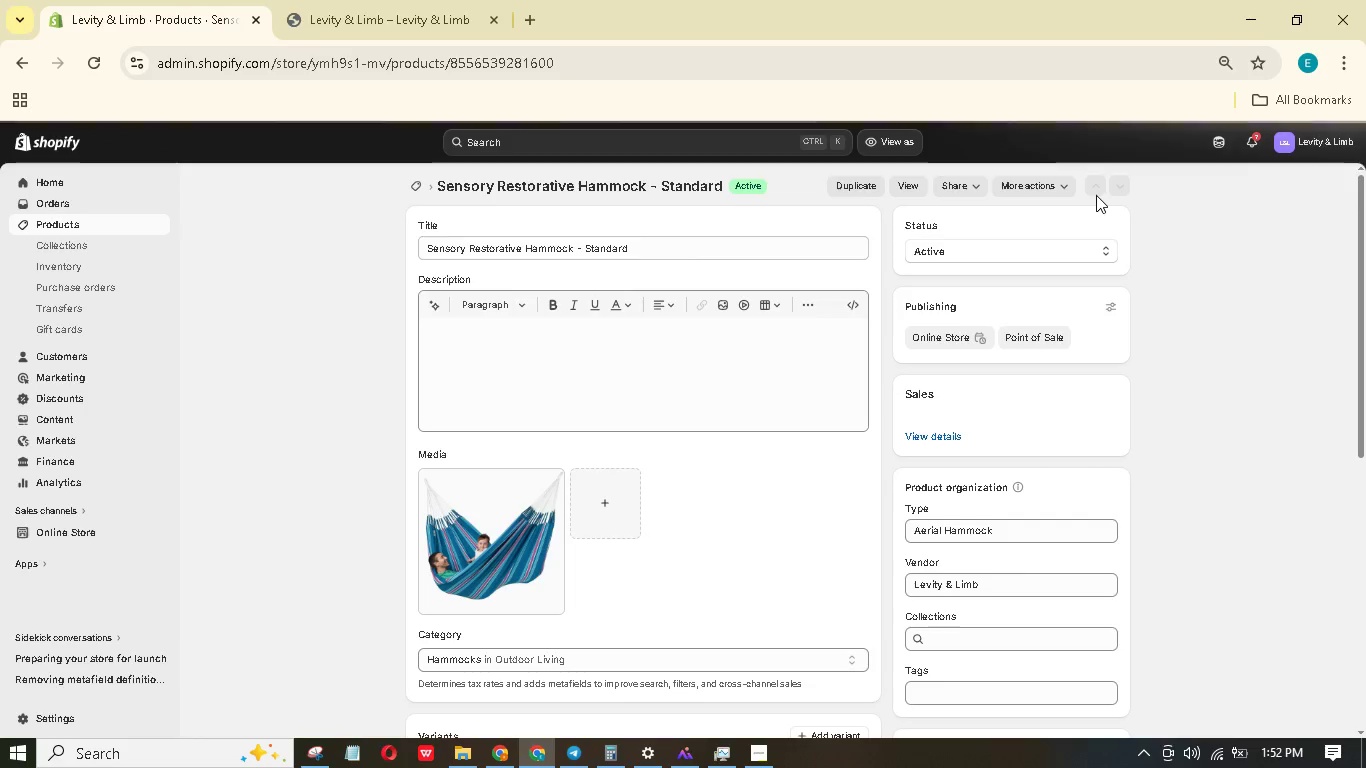 
wait(6.77)
 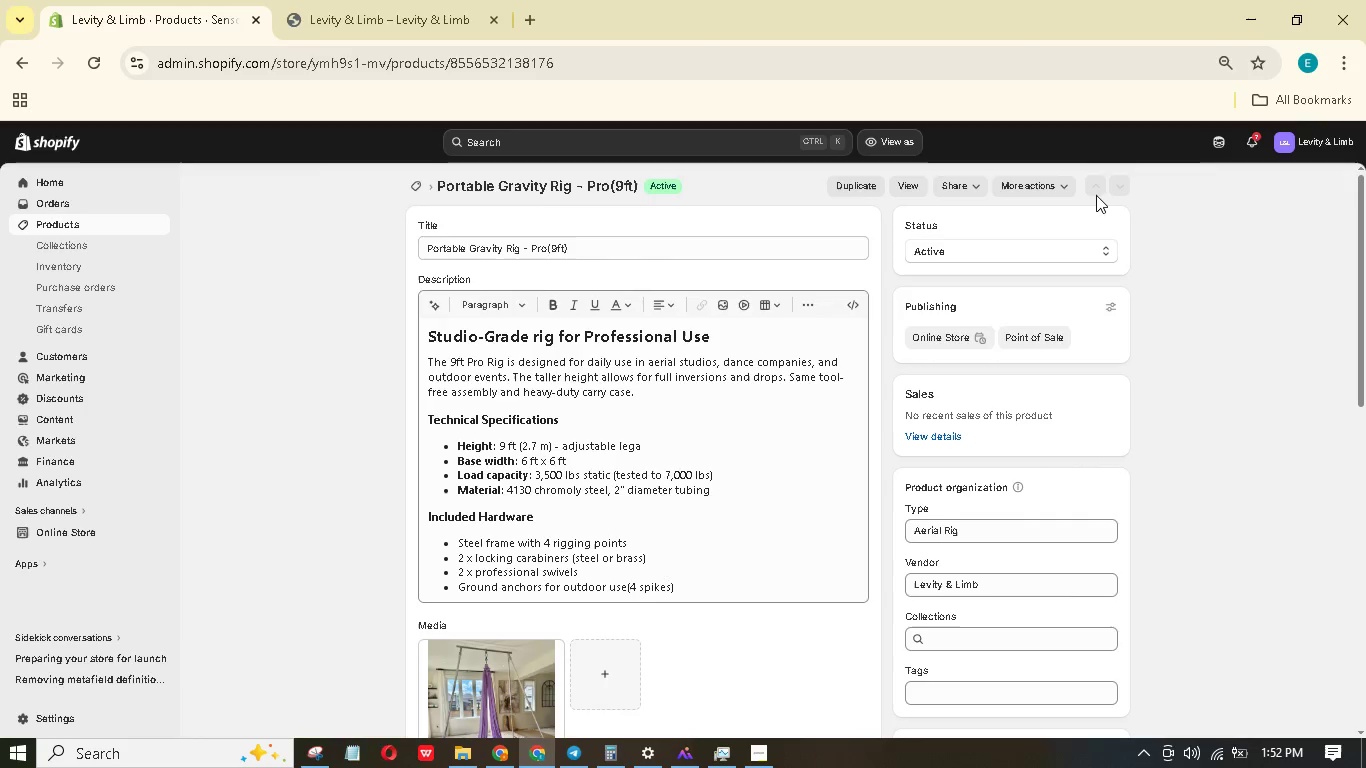 
scroll: coordinate [1130, 462], scroll_direction: down, amount: 10.0
 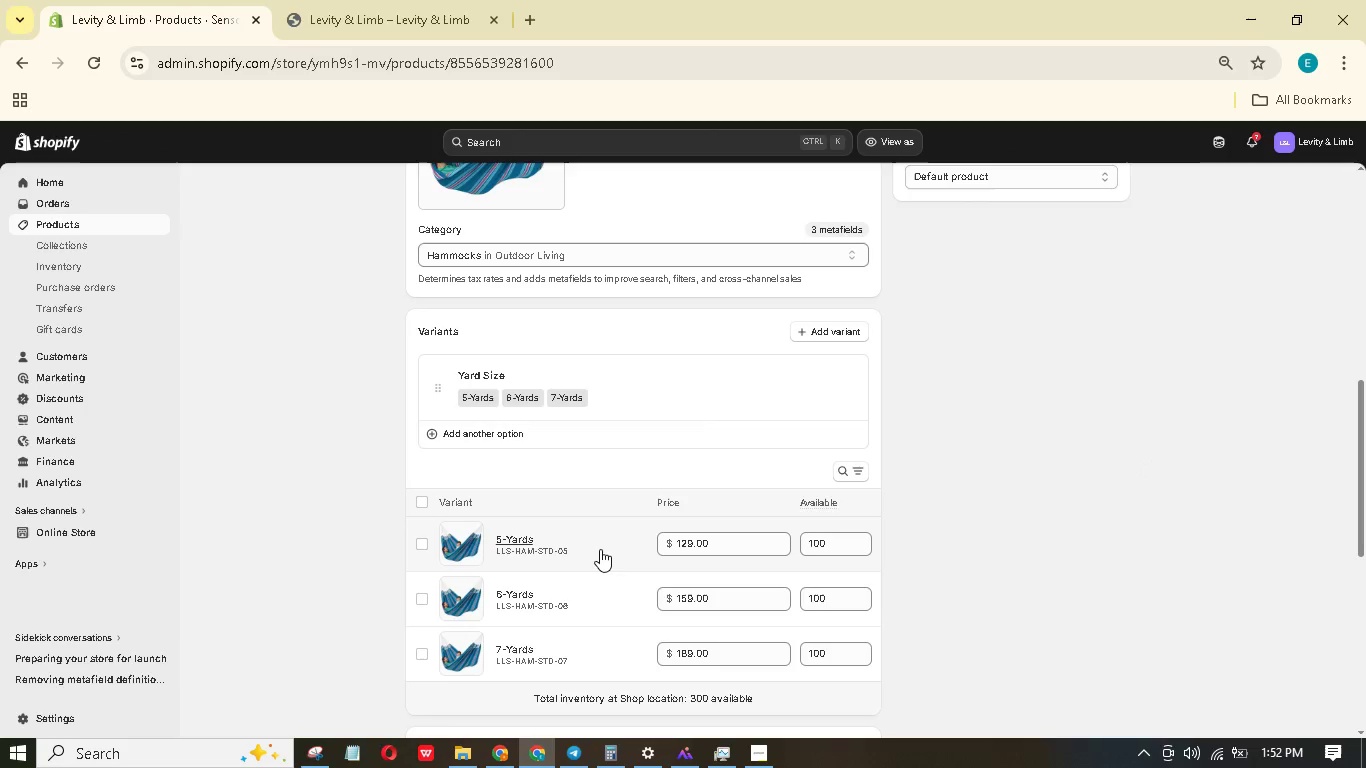 
left_click([327, 753])
 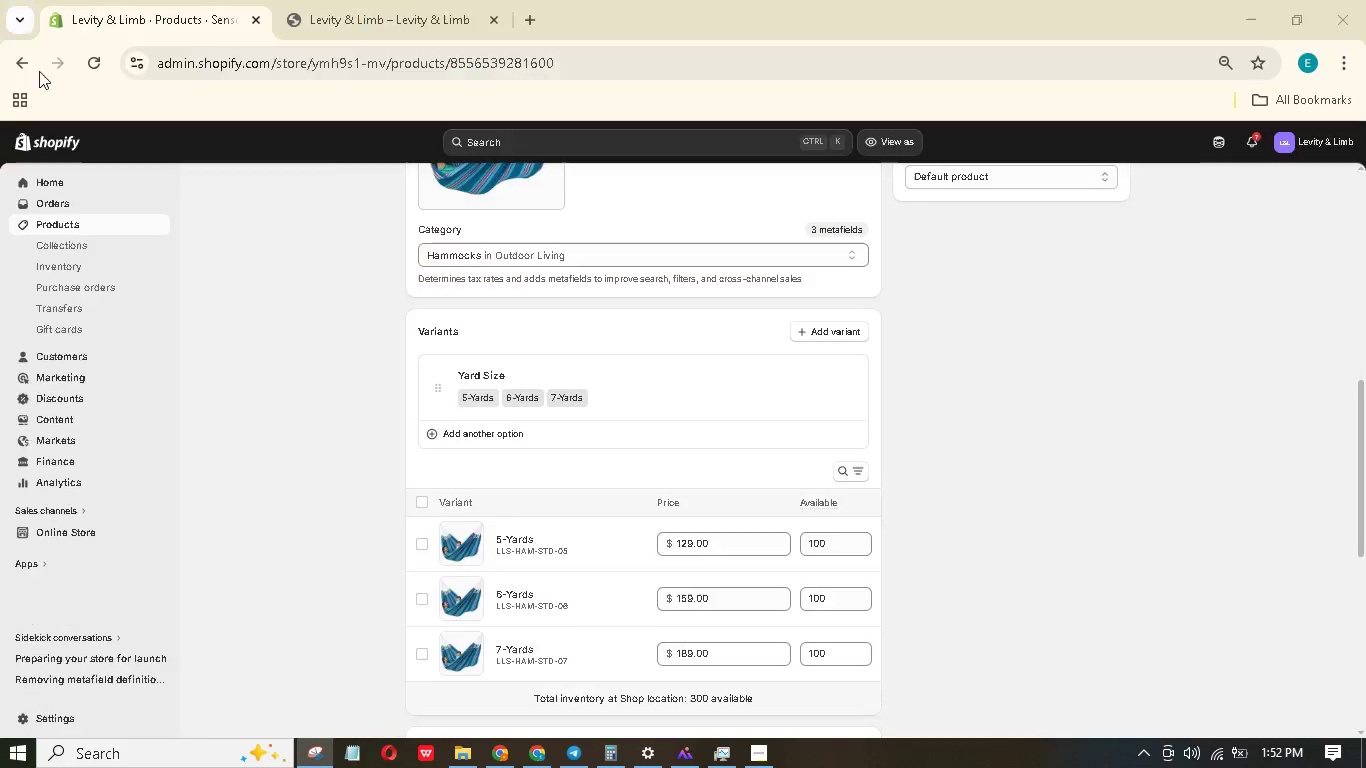 
left_click_drag(start_coordinate=[8, 35], to_coordinate=[1365, 701])
 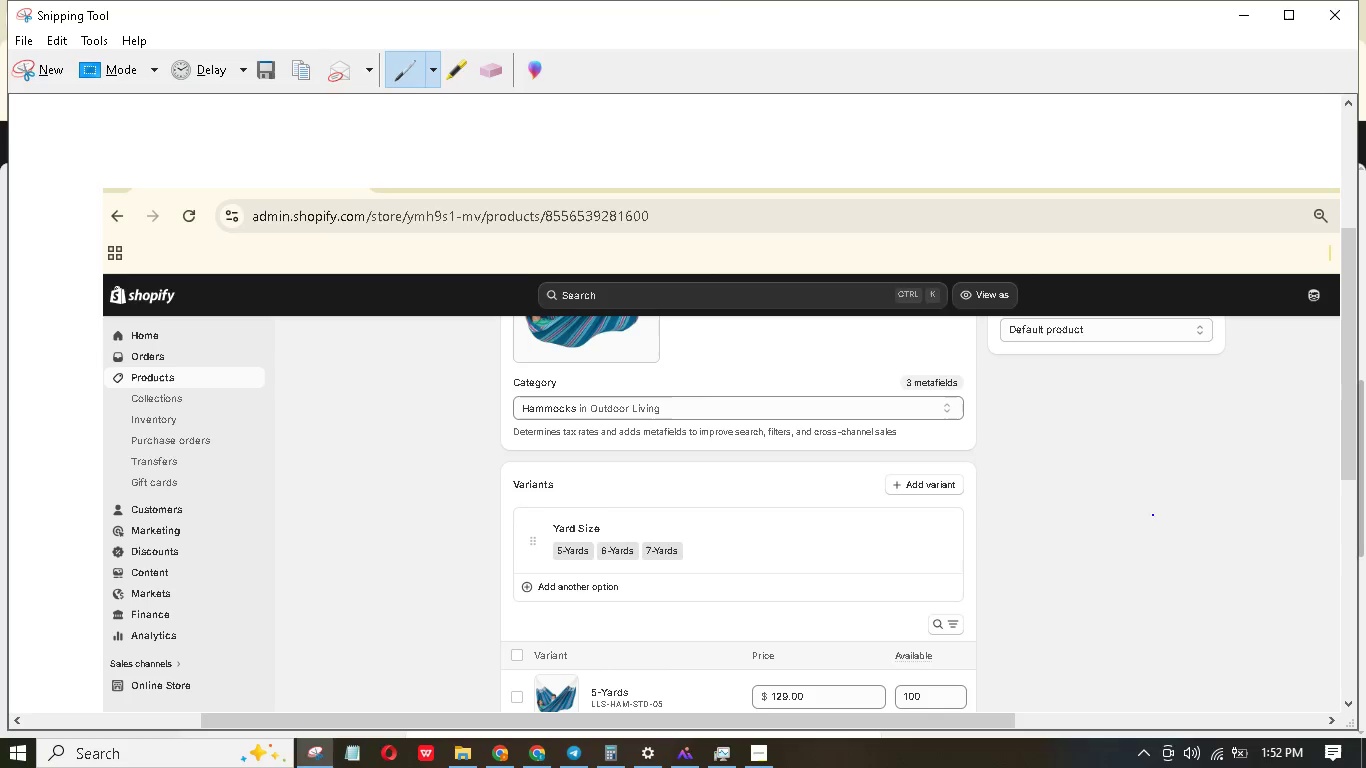 
right_click([1153, 515])
 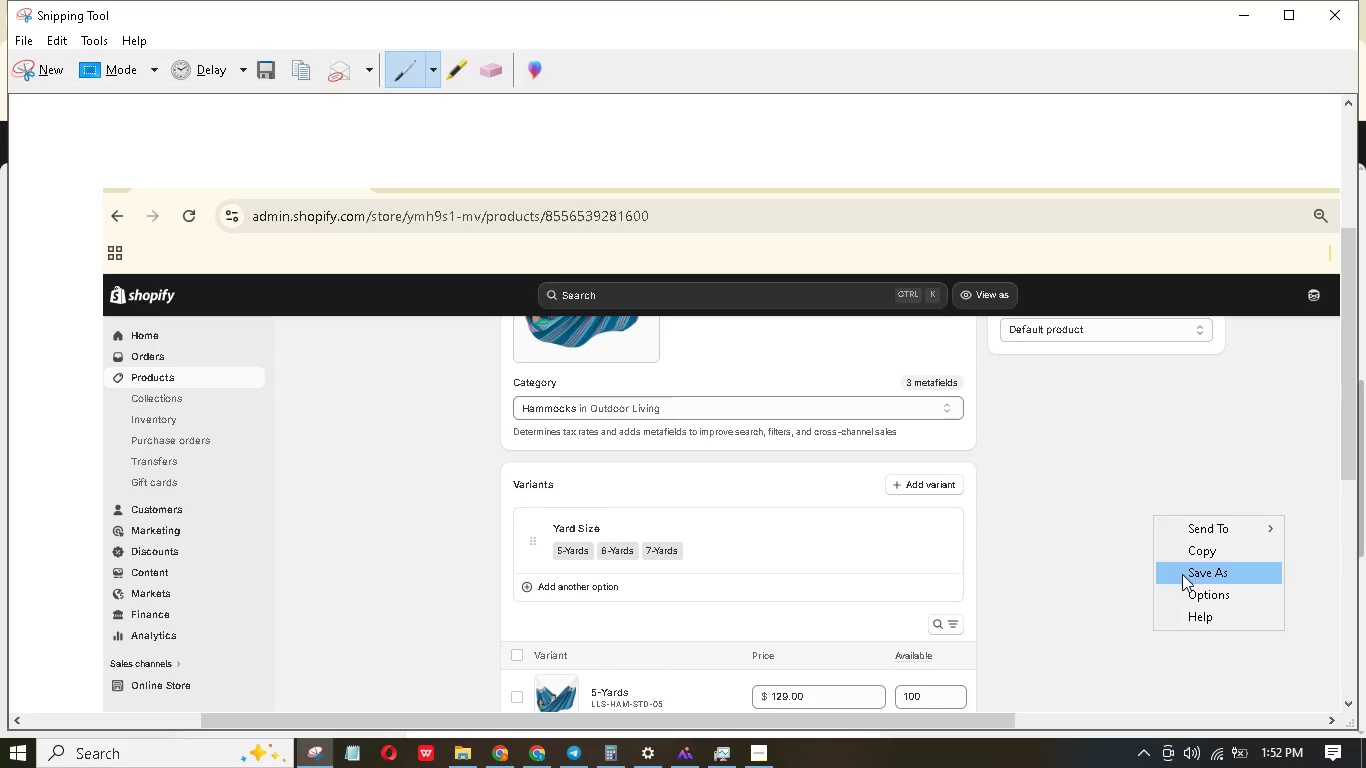 
left_click([1182, 574])
 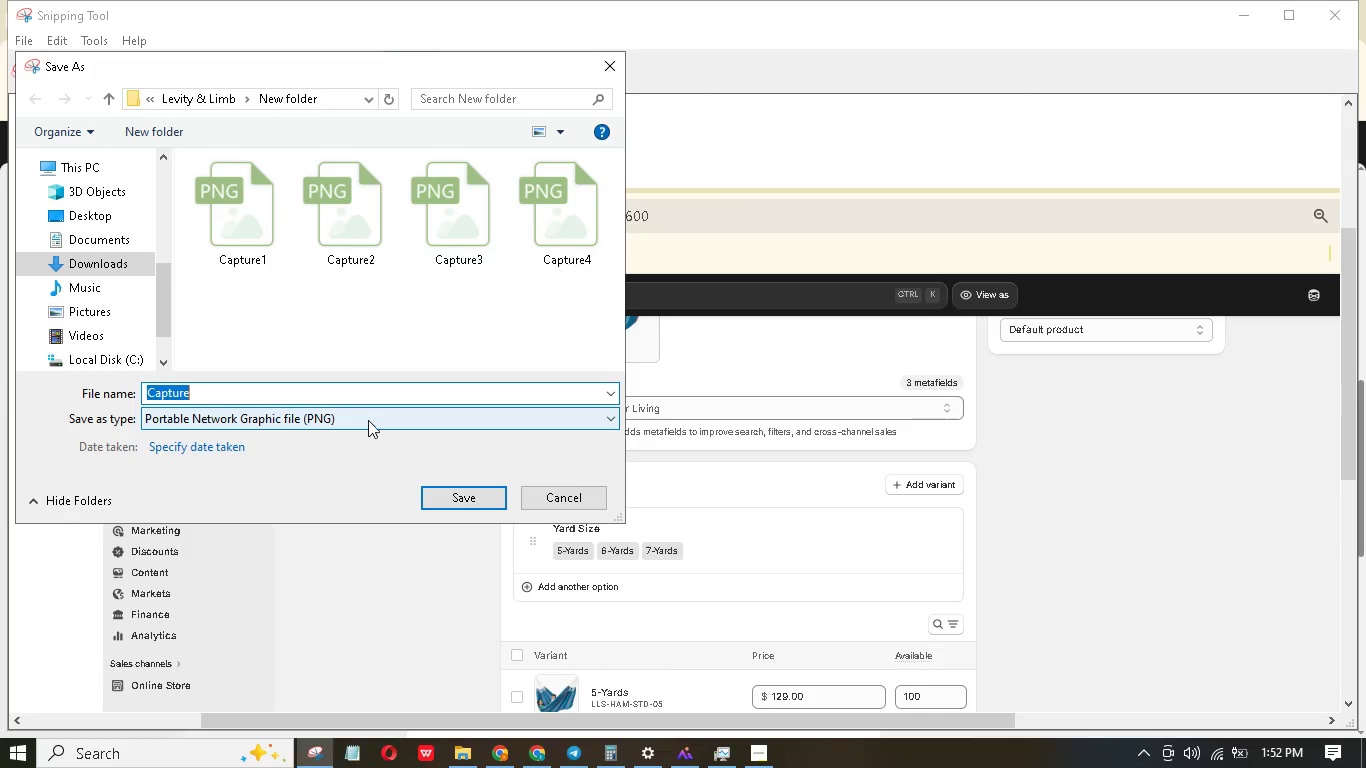 
left_click([353, 389])
 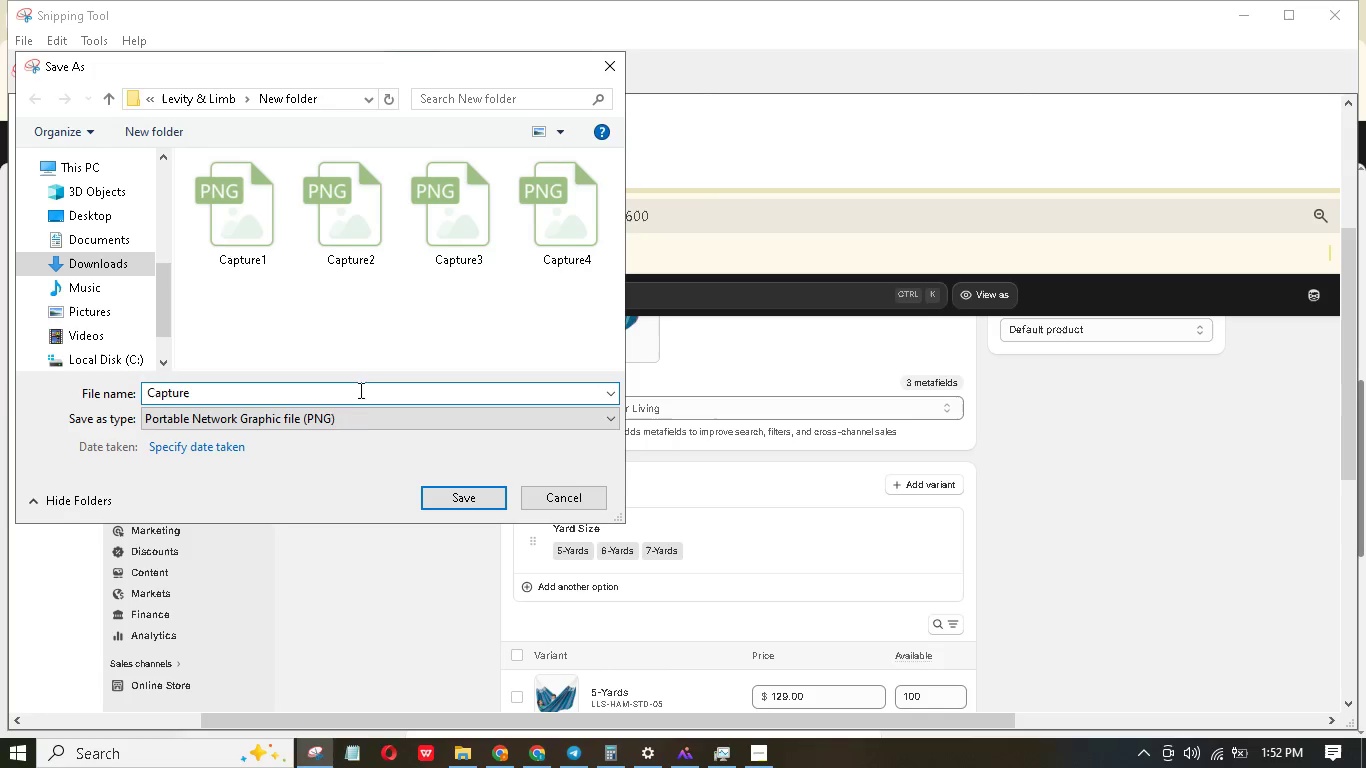 
key(5)
 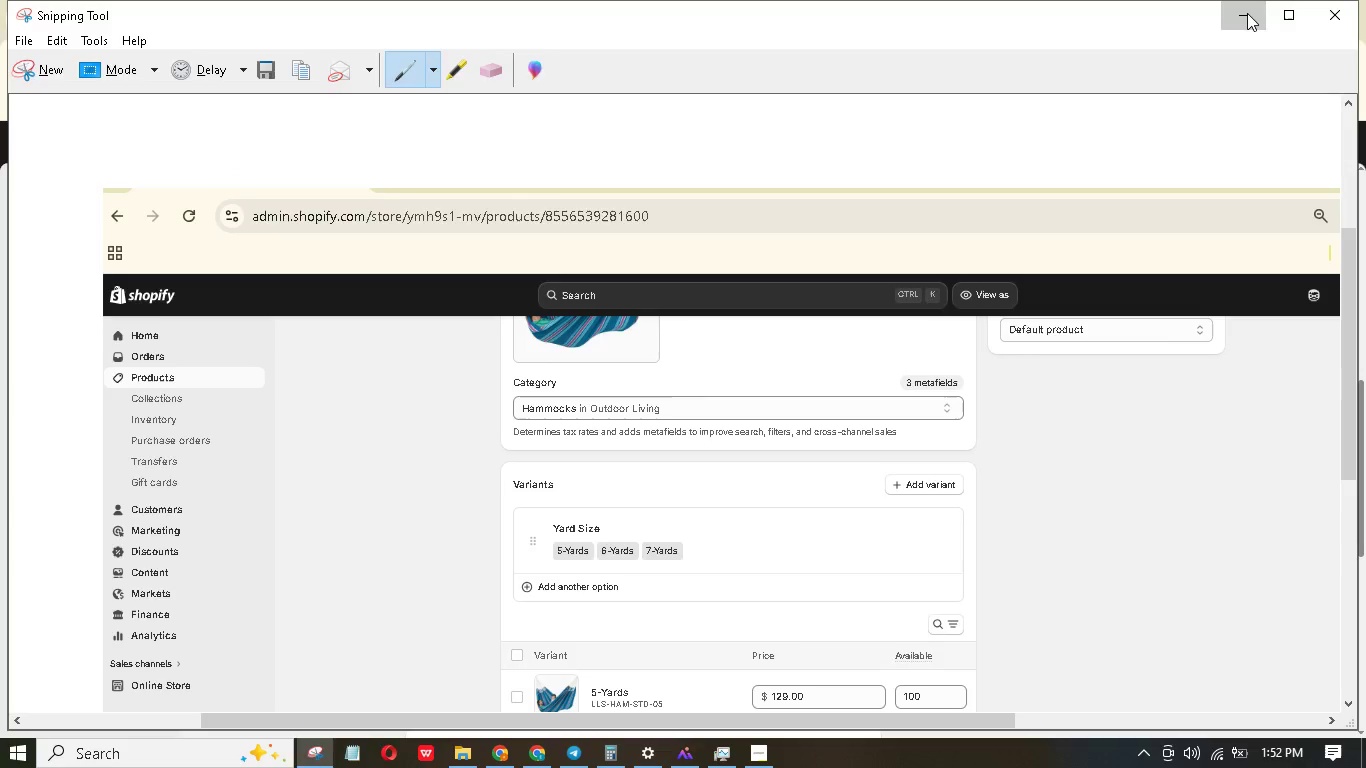 
scroll: coordinate [841, 407], scroll_direction: down, amount: 14.0
 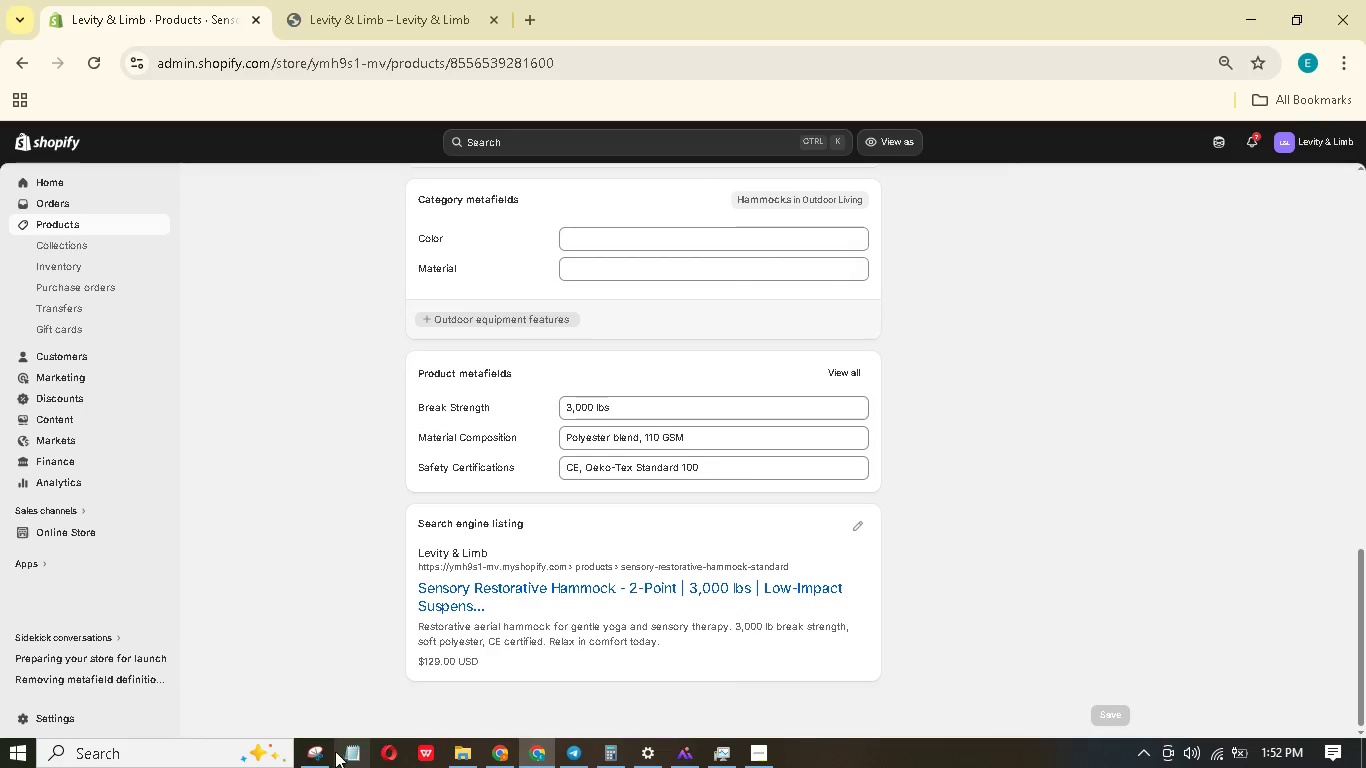 
left_click([322, 757])
 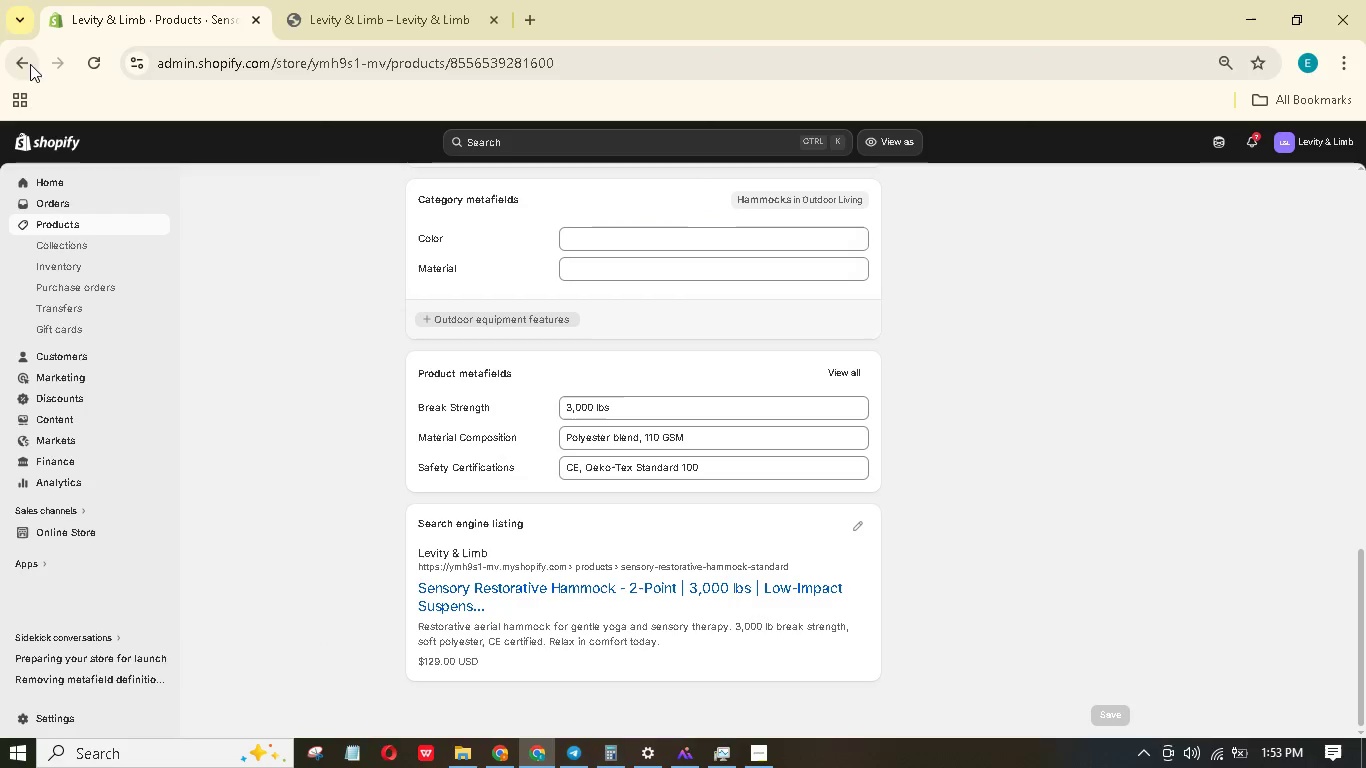 
left_click_drag(start_coordinate=[0, 23], to_coordinate=[1365, 730])
 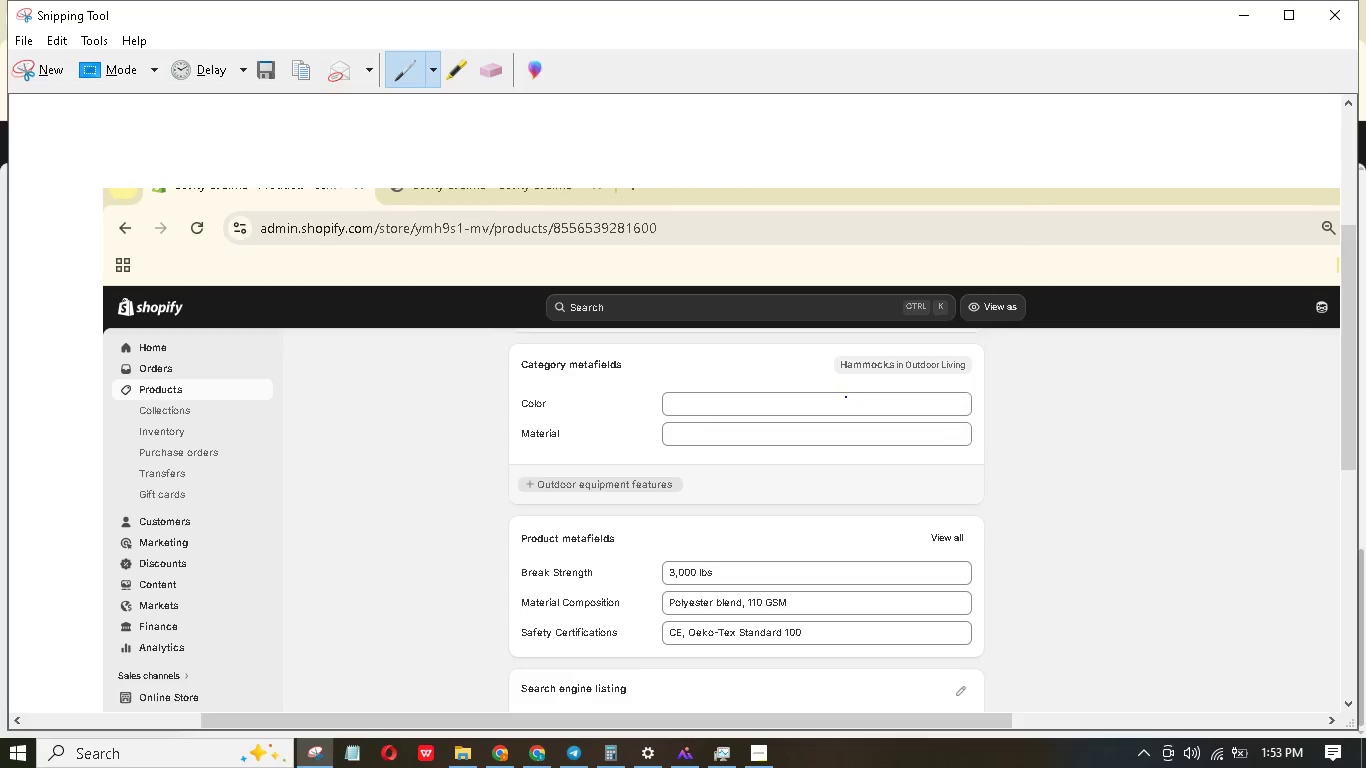 
right_click([846, 397])
 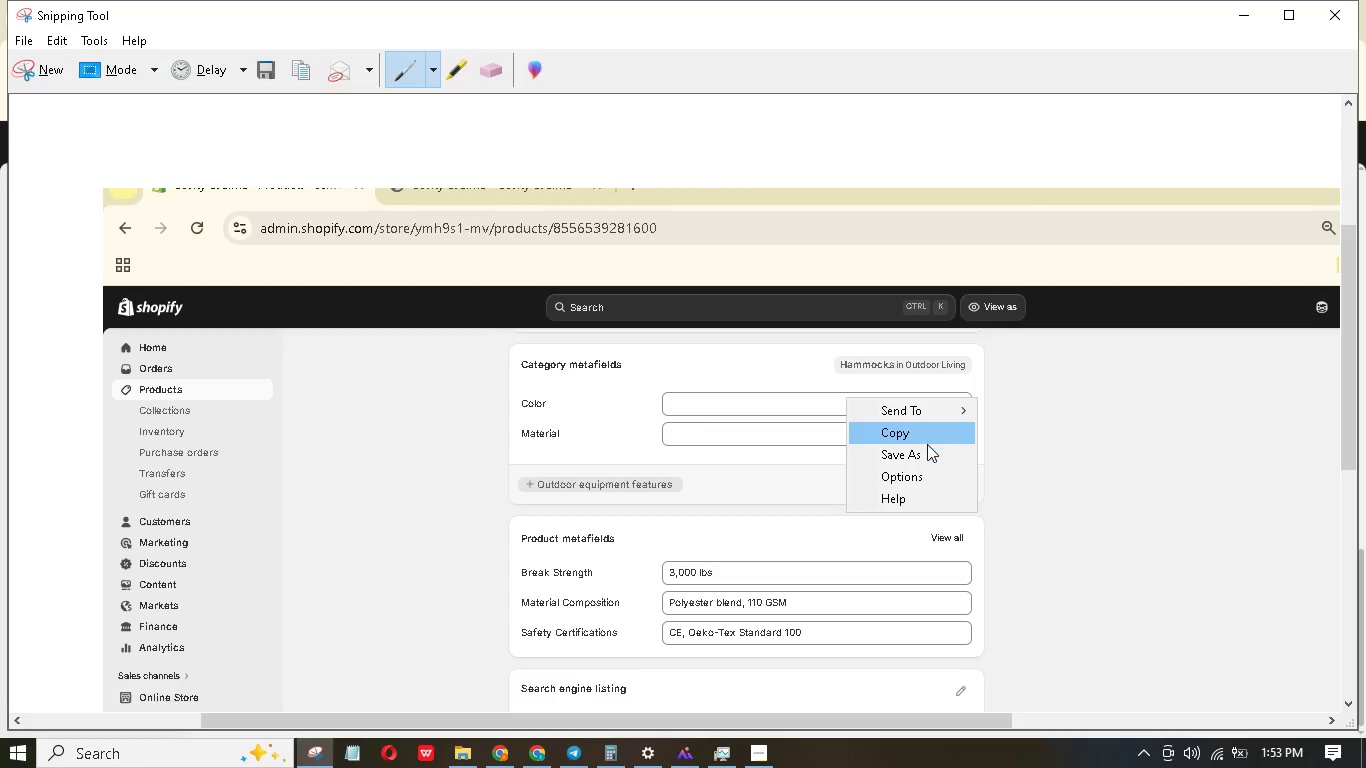 
left_click([927, 447])
 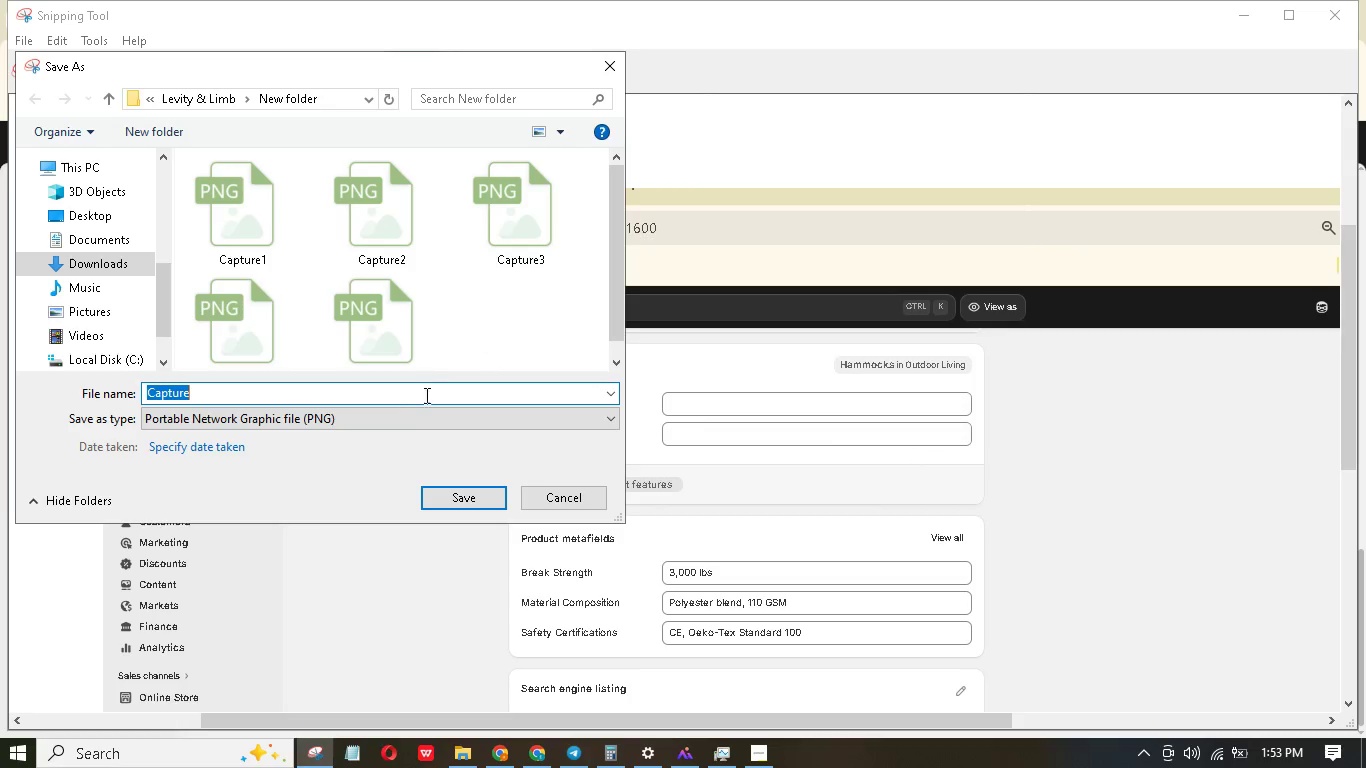 
left_click([407, 390])
 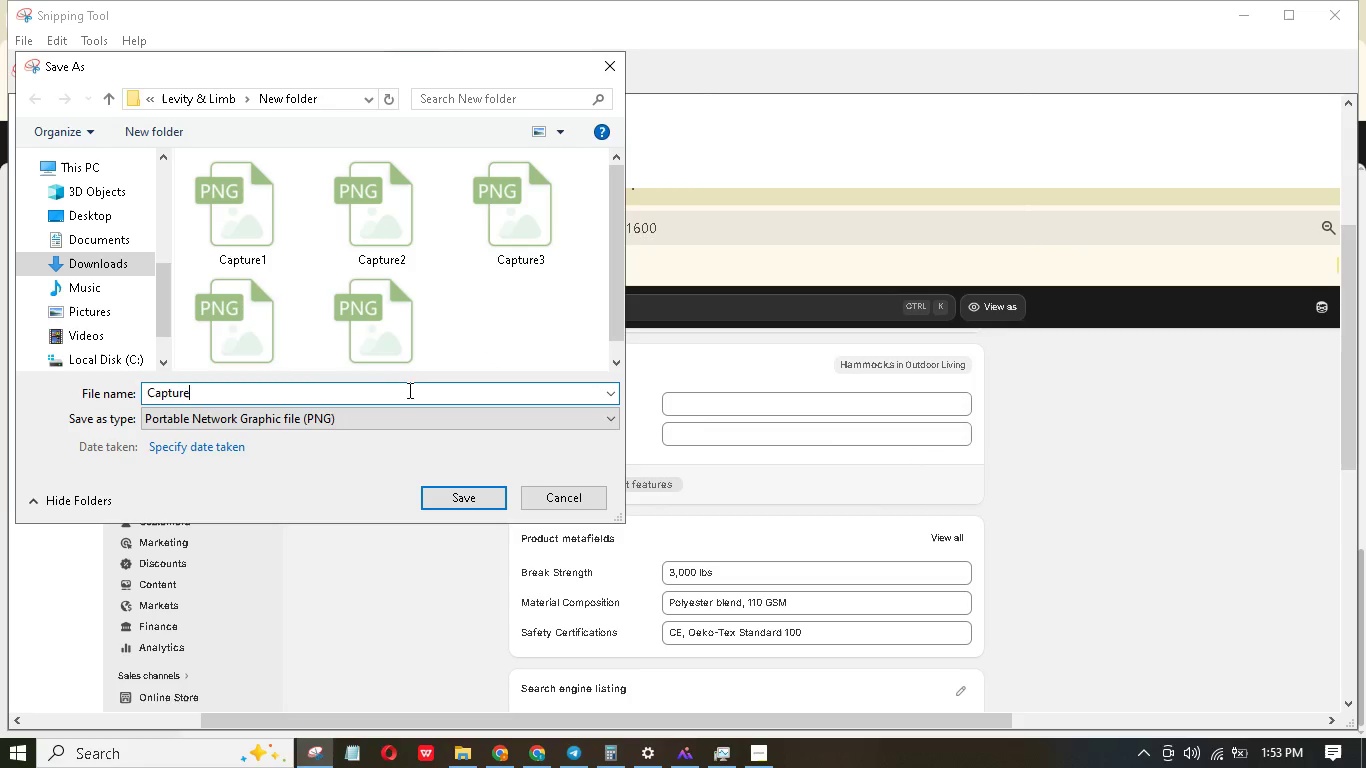 
key(6)
 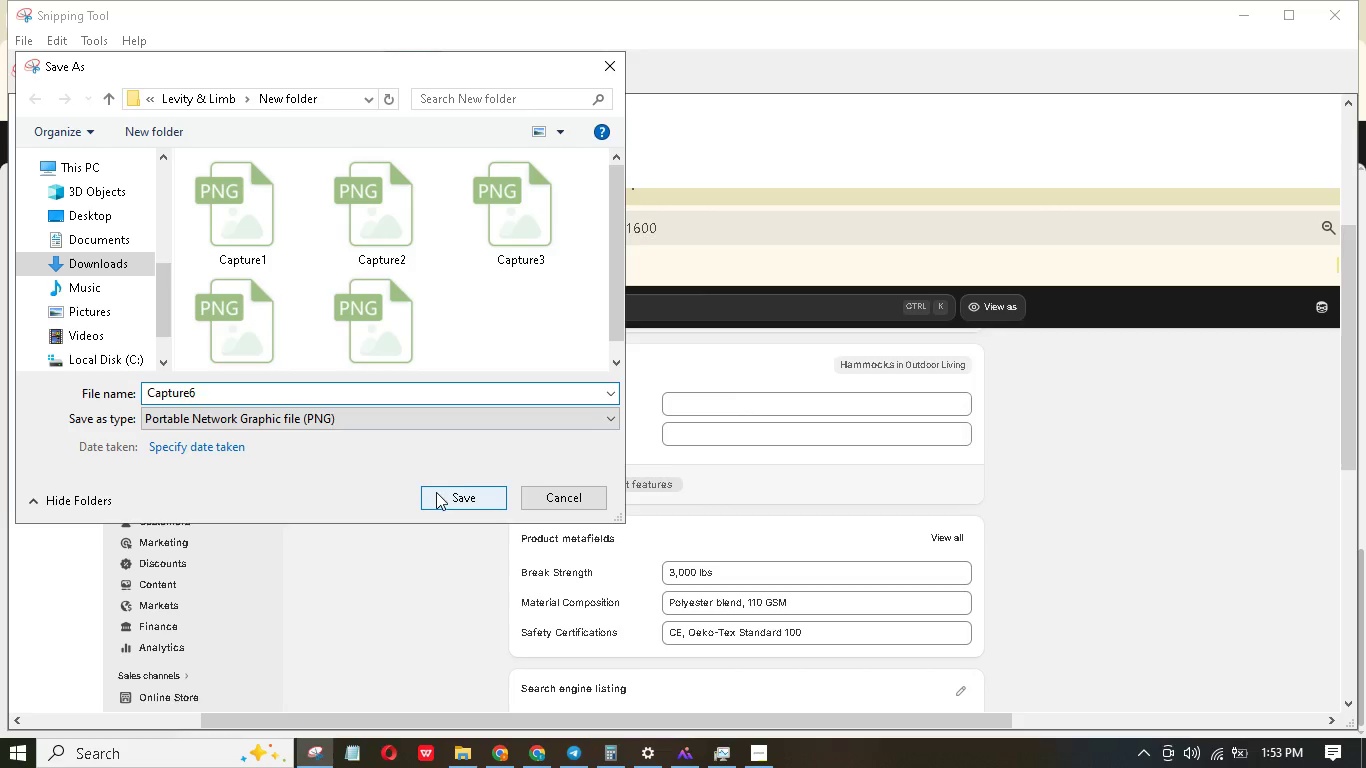 
left_click([436, 492])
 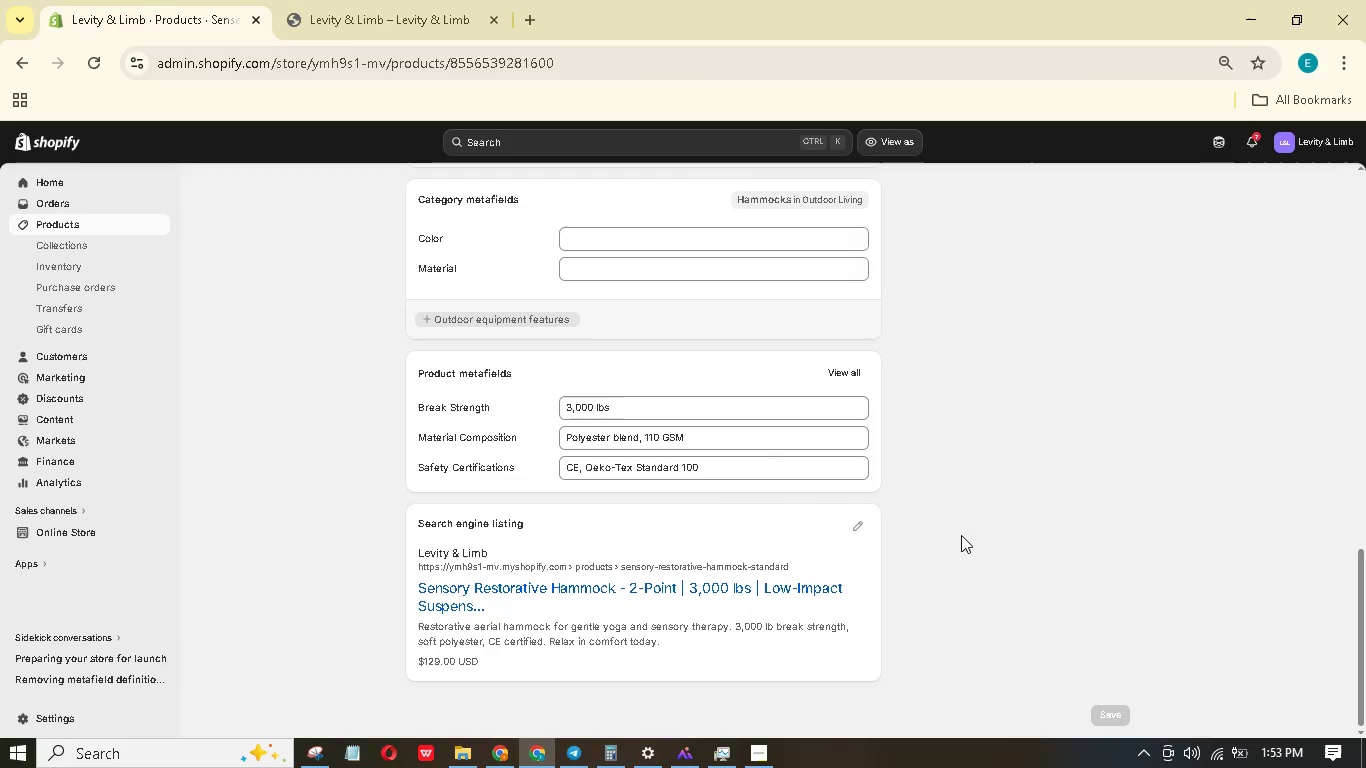 
wait(5.26)
 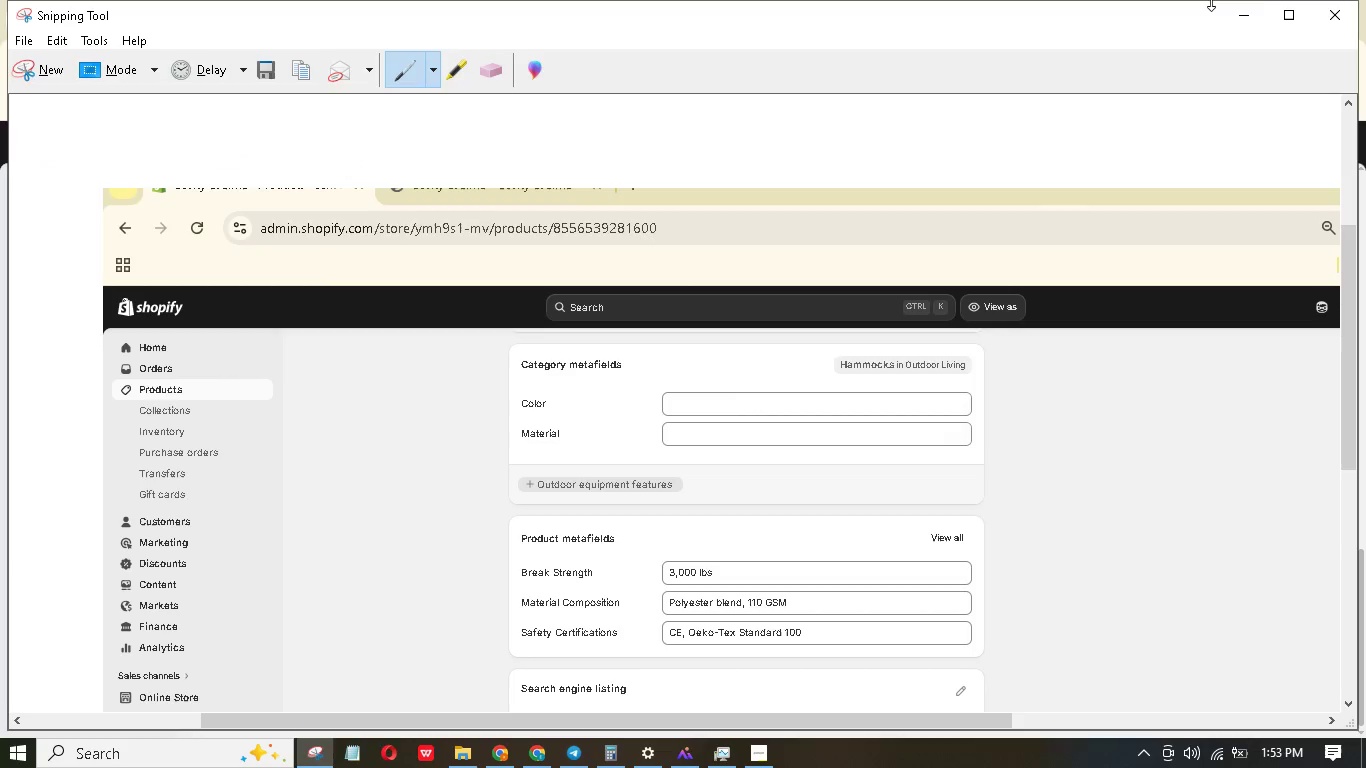 
left_click([765, 748])